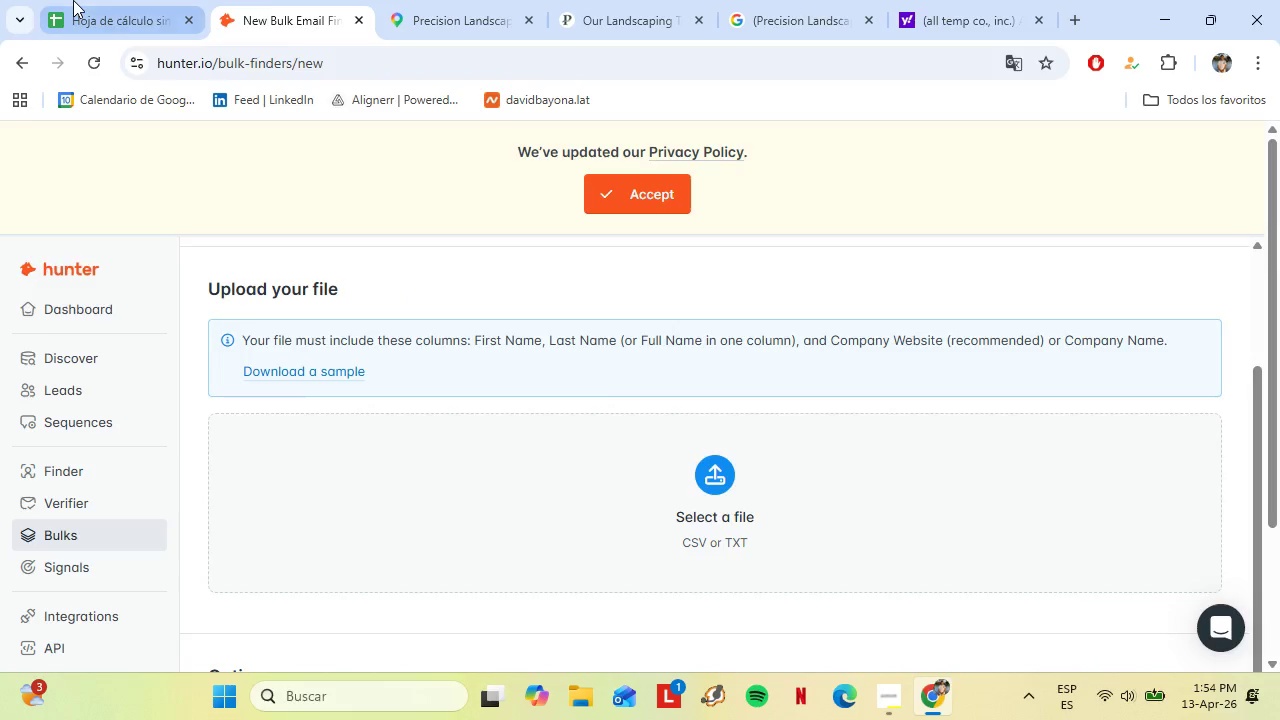 
left_click([73, 0])
 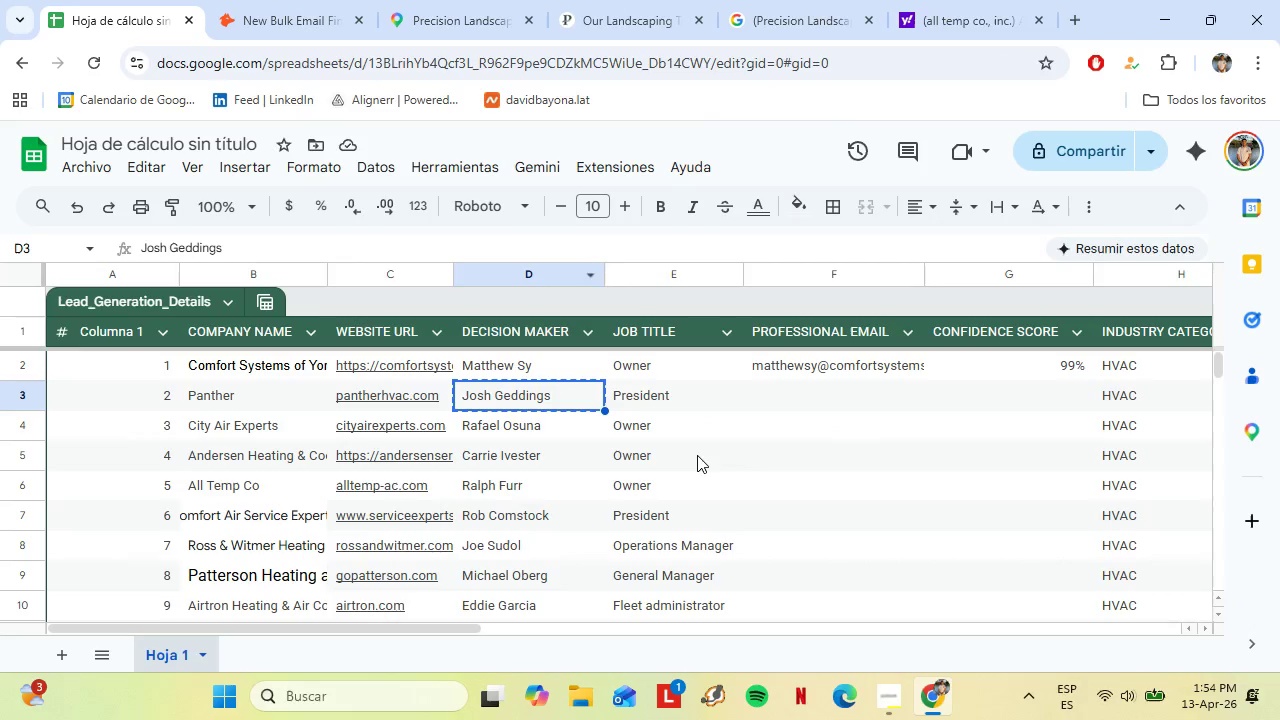 
scroll: coordinate [697, 455], scroll_direction: up, amount: 1.0
 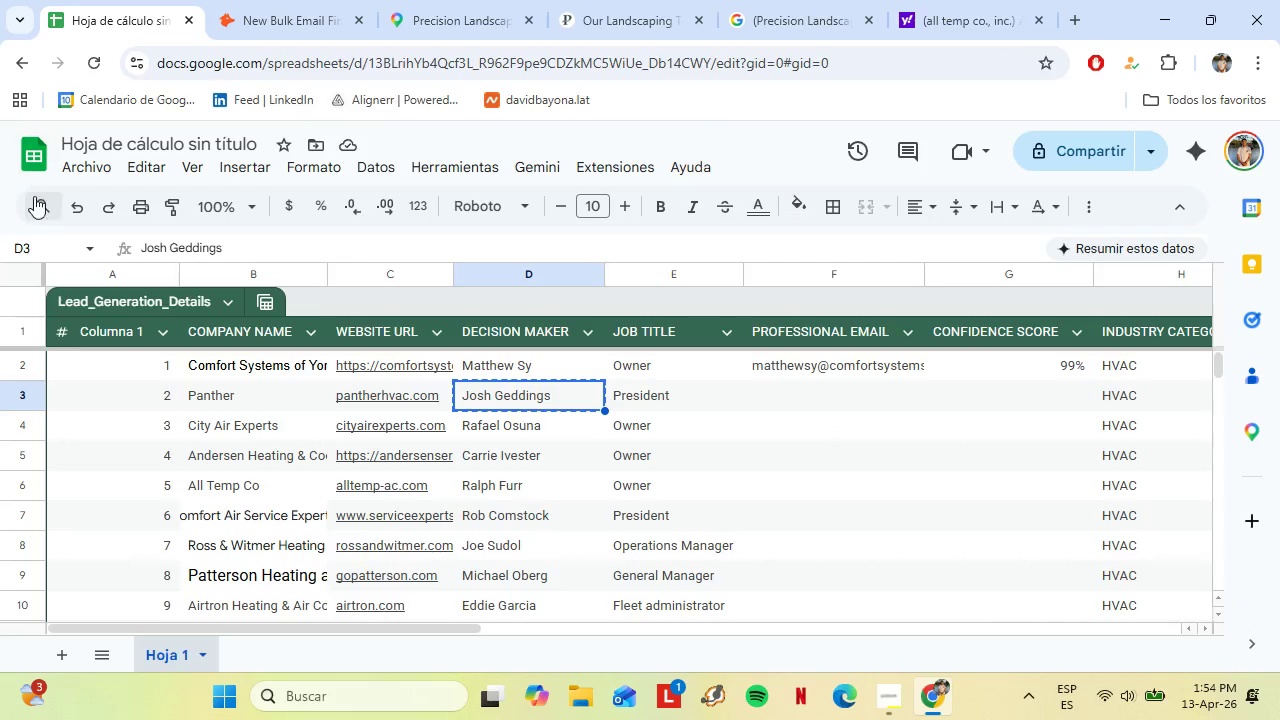 
left_click([73, 172])
 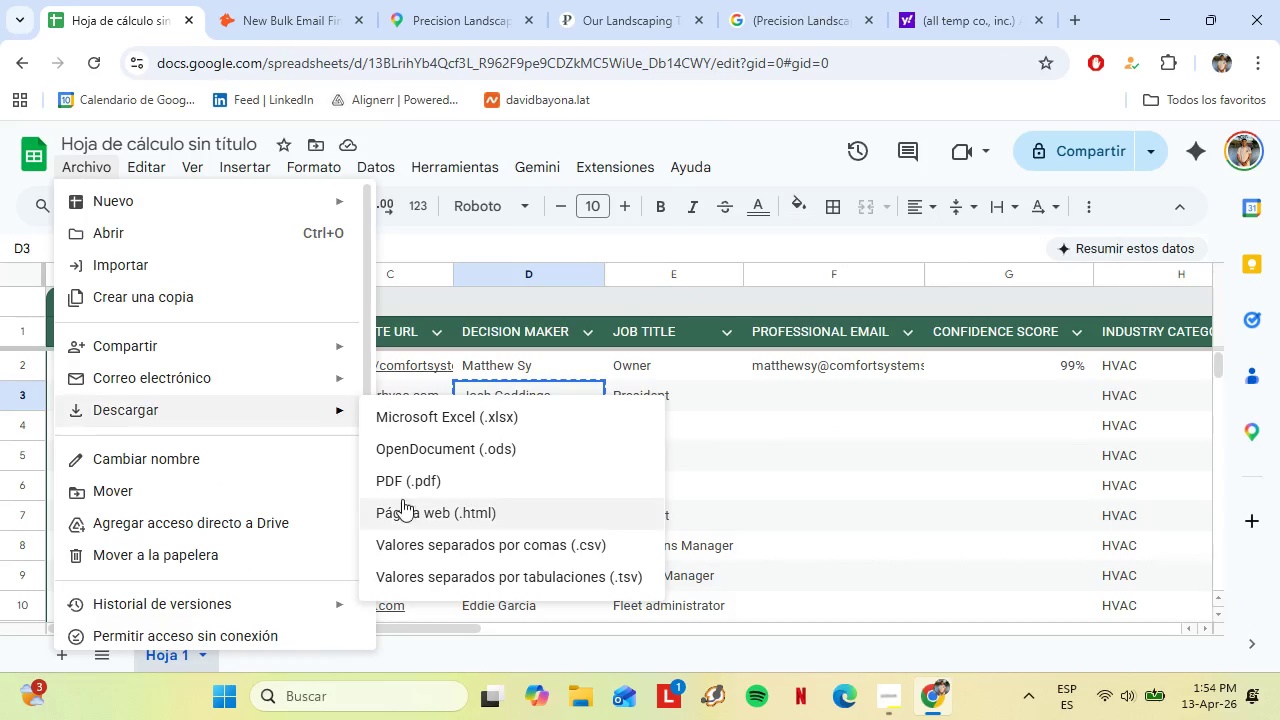 
left_click([471, 541])
 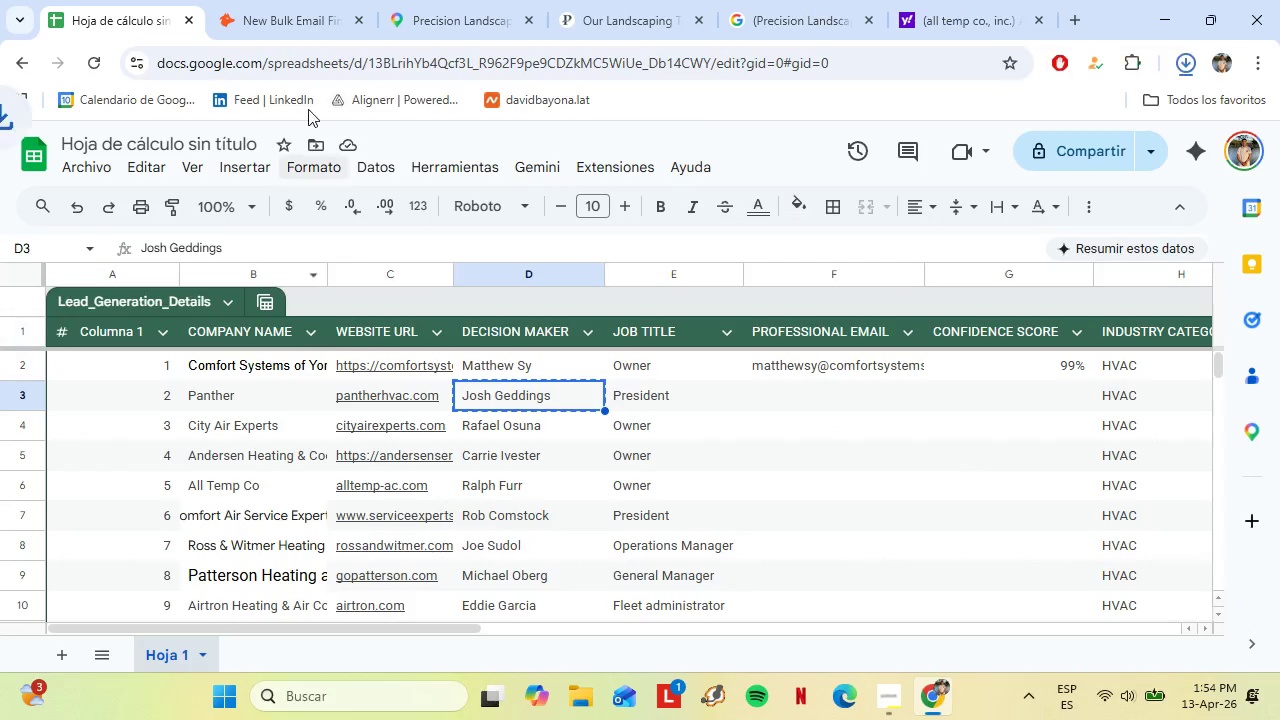 
left_click([295, 0])
 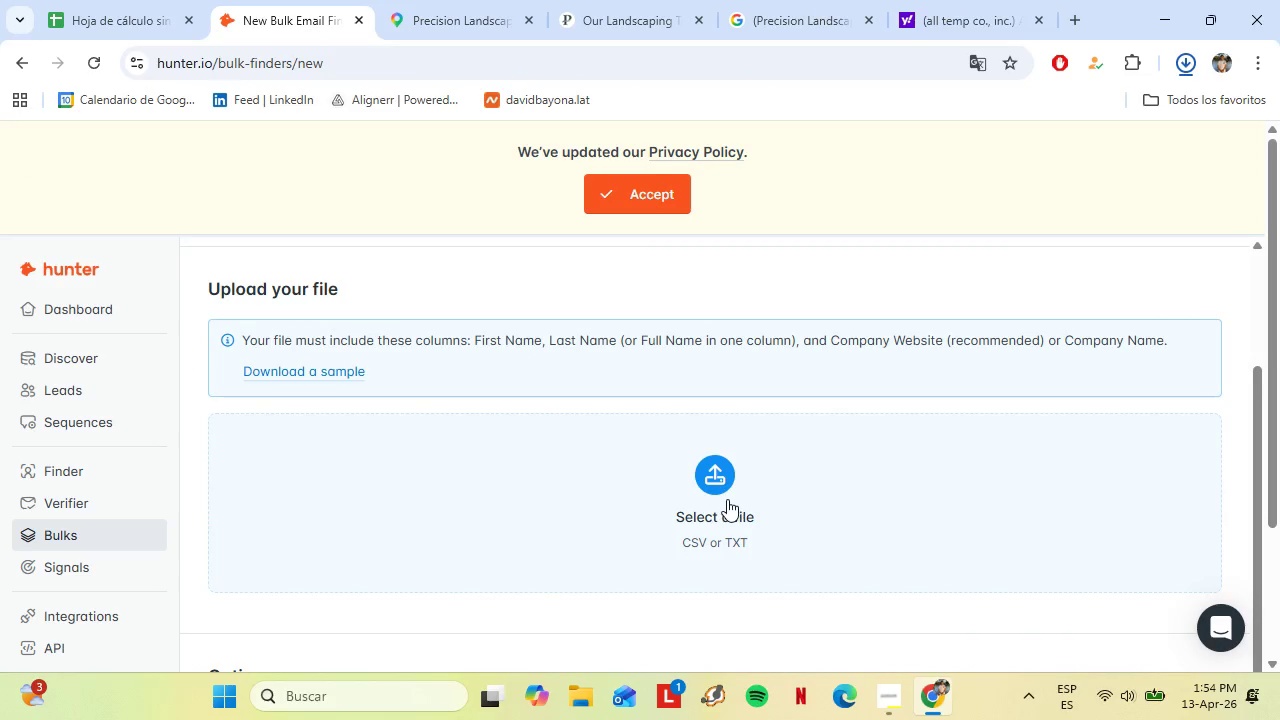 
left_click([727, 498])
 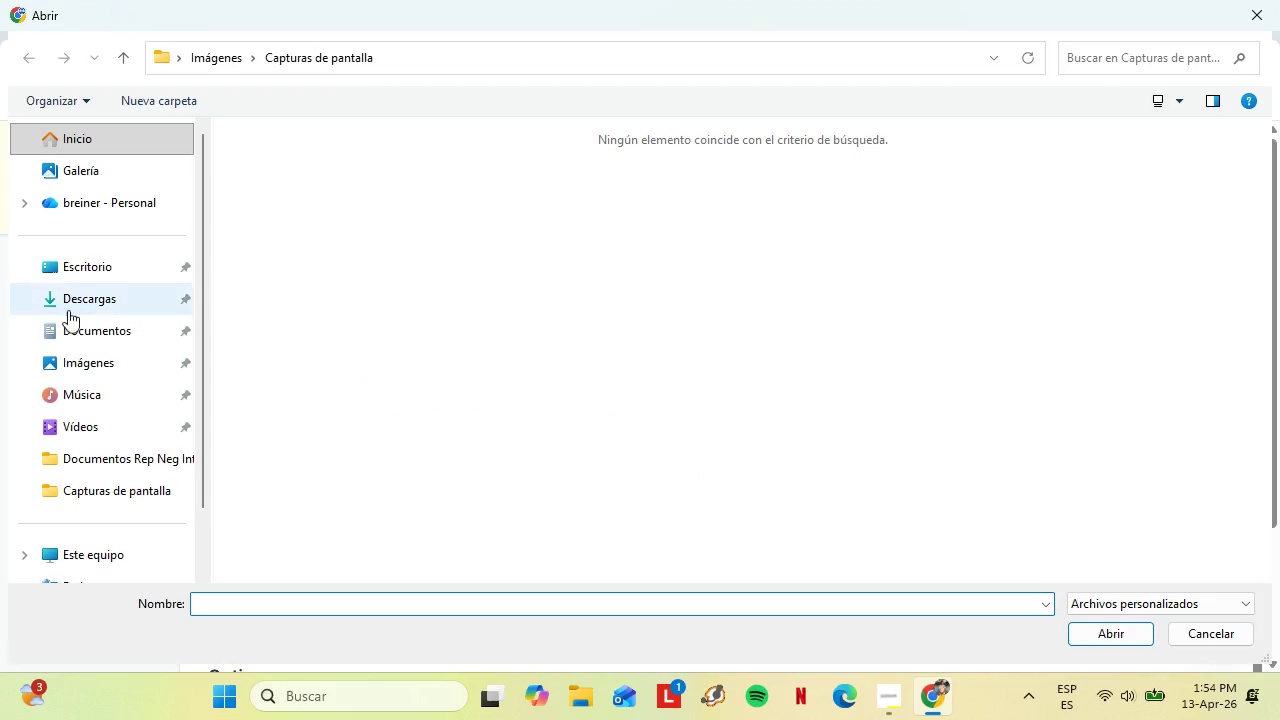 
left_click([65, 308])
 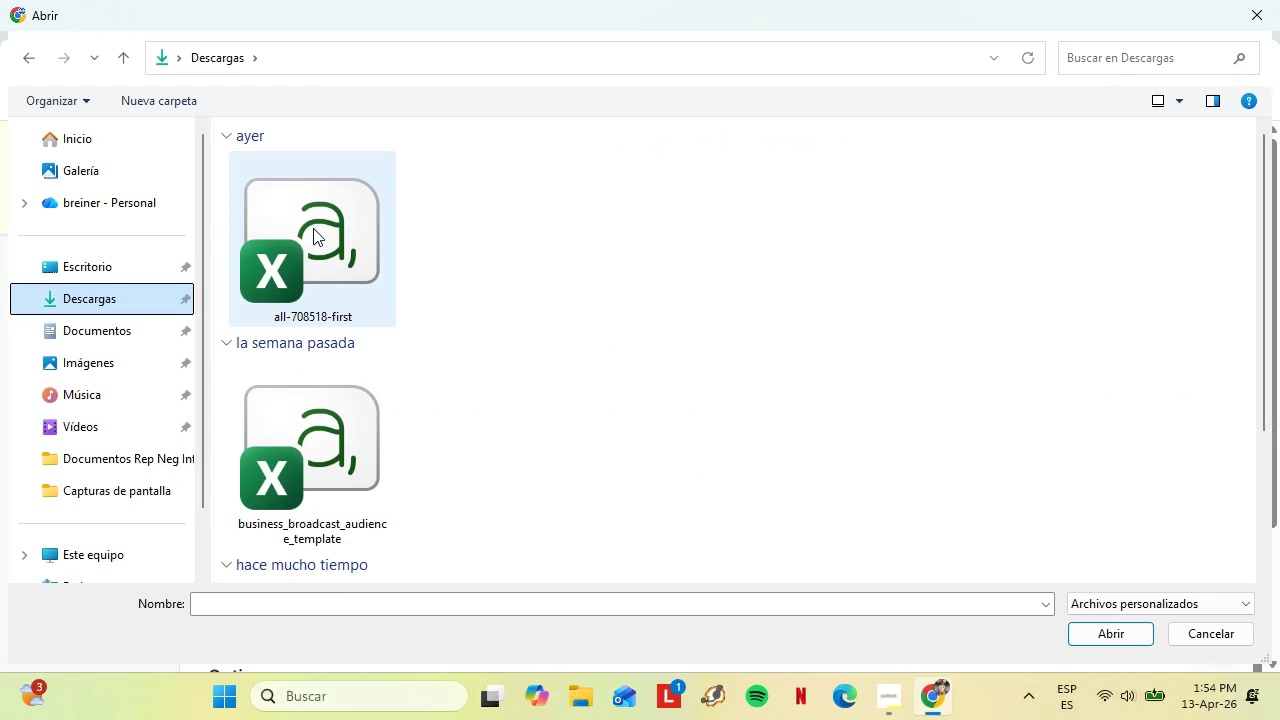 
double_click([310, 228])
 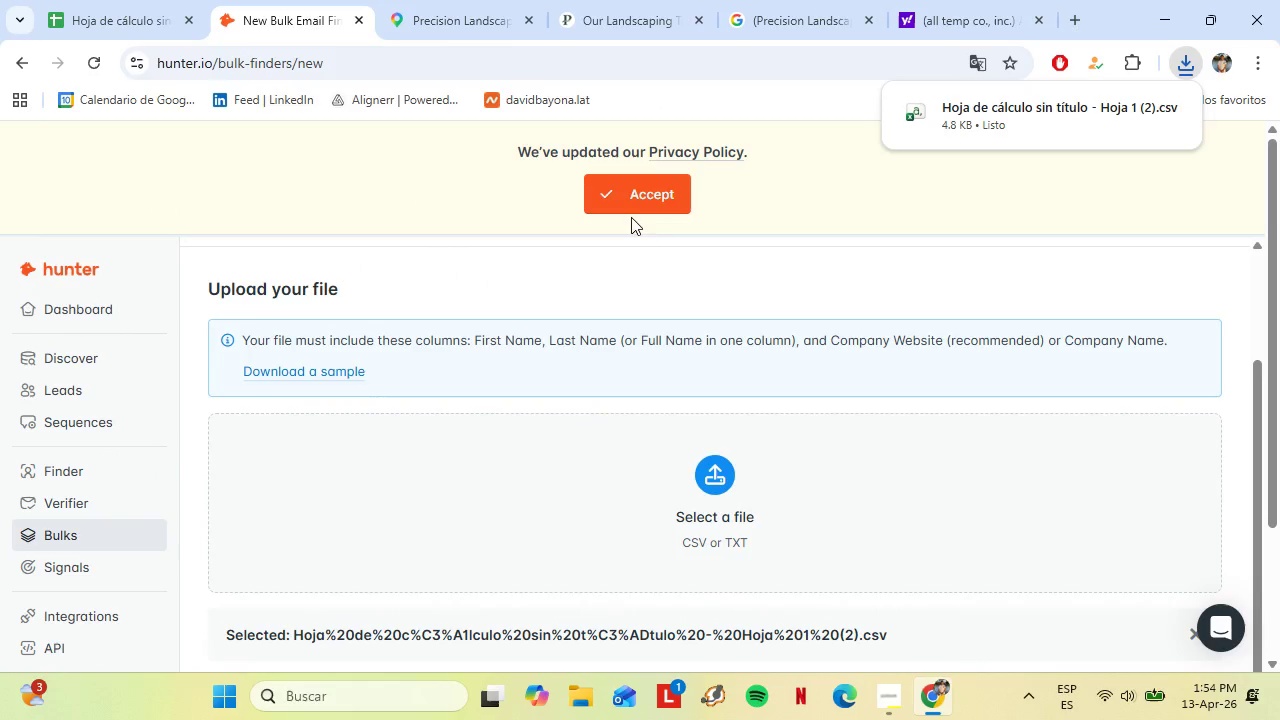 
left_click([626, 210])
 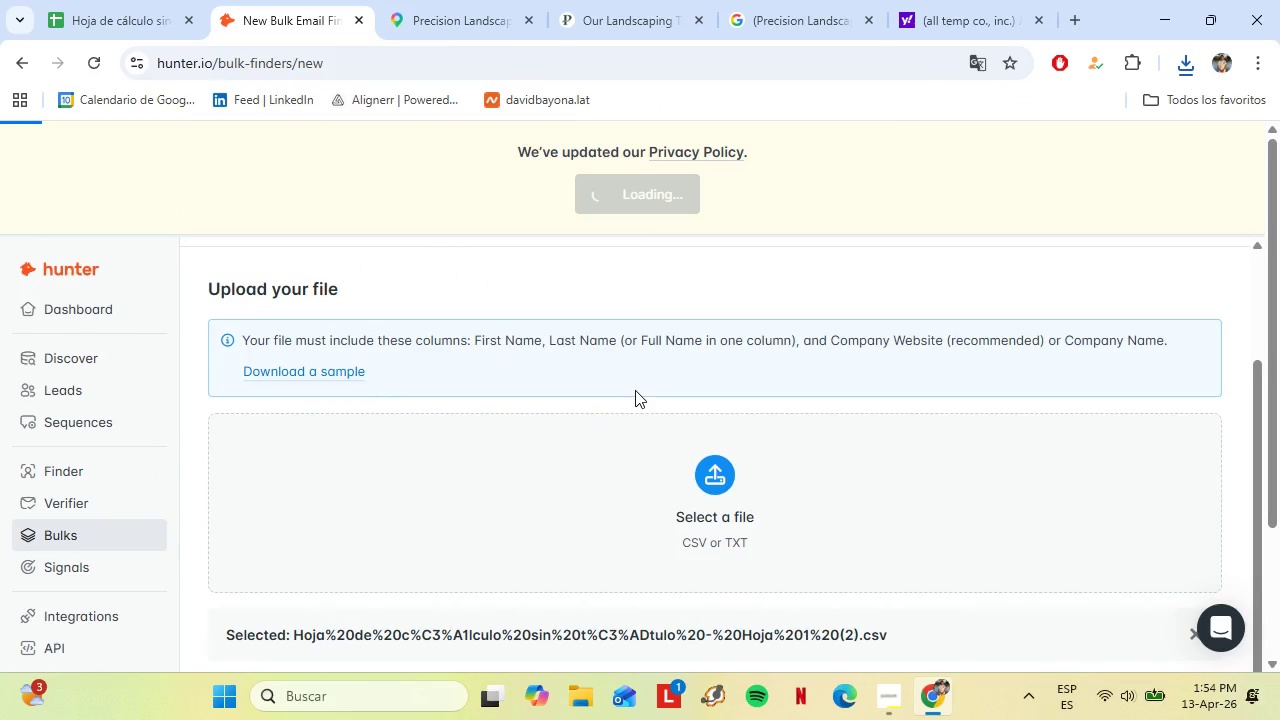 
scroll: coordinate [617, 413], scroll_direction: down, amount: 6.0
 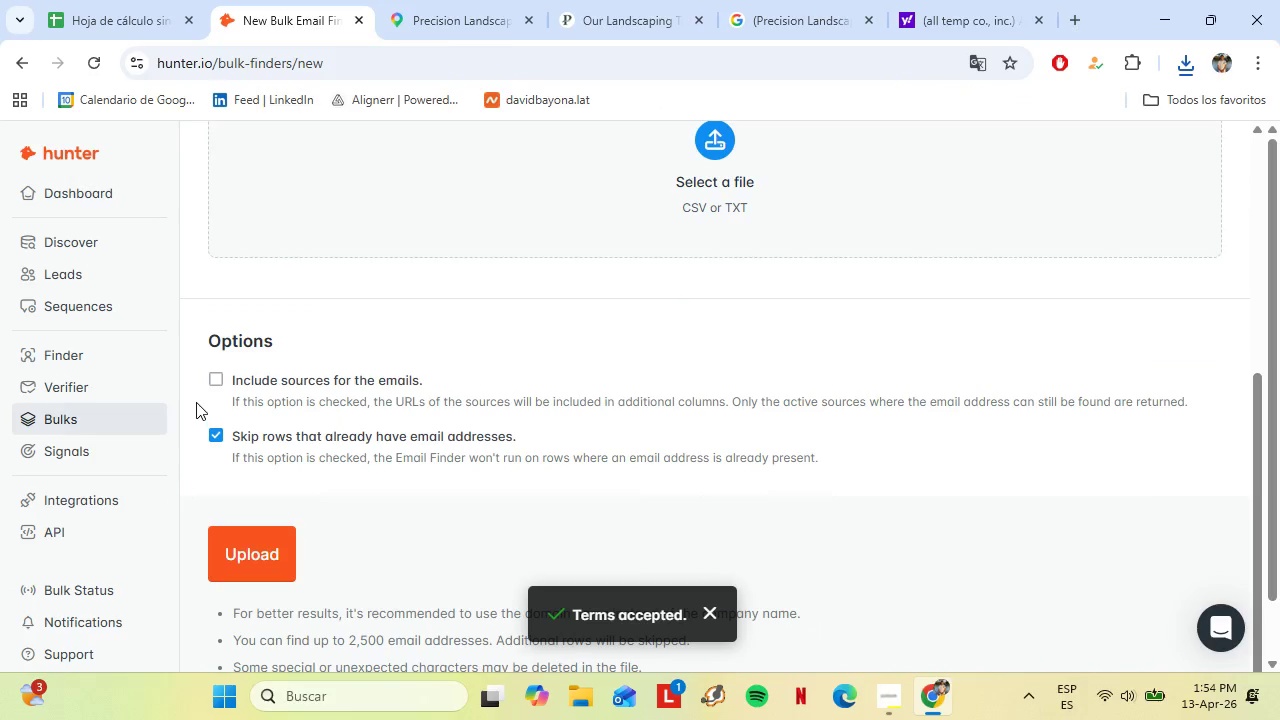 
mouse_move([229, 412])
 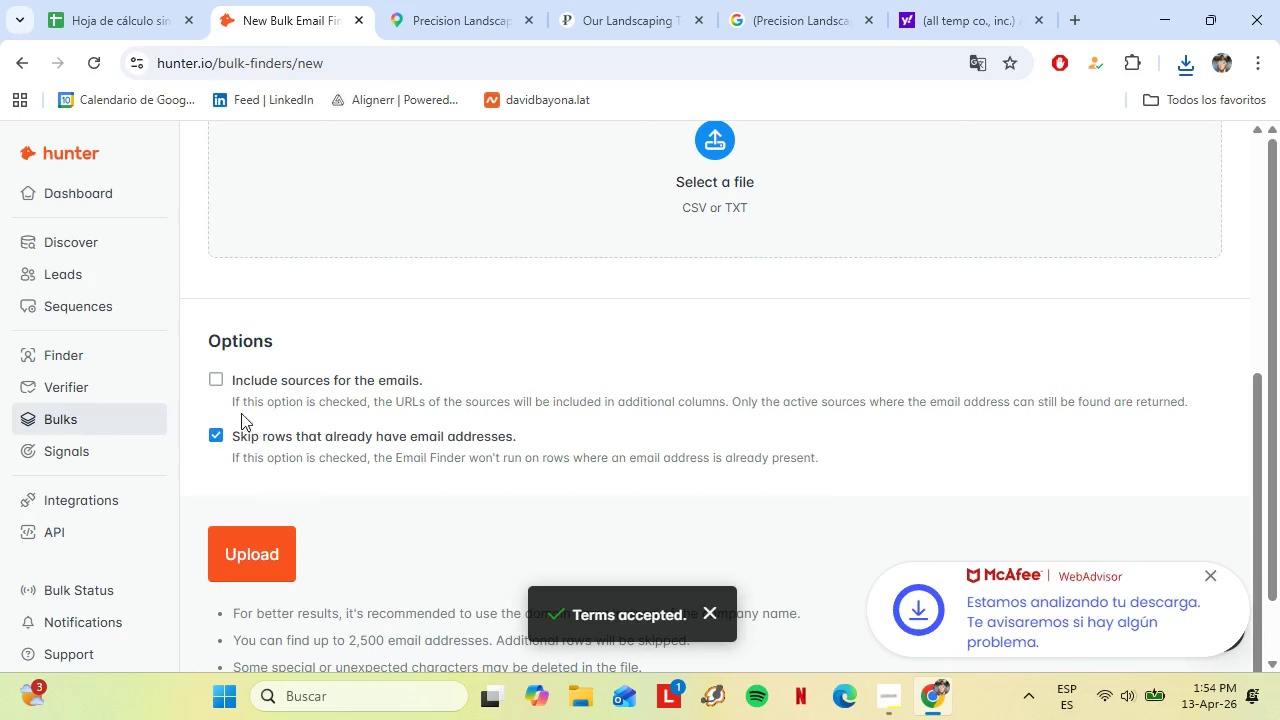 
left_click([216, 387])
 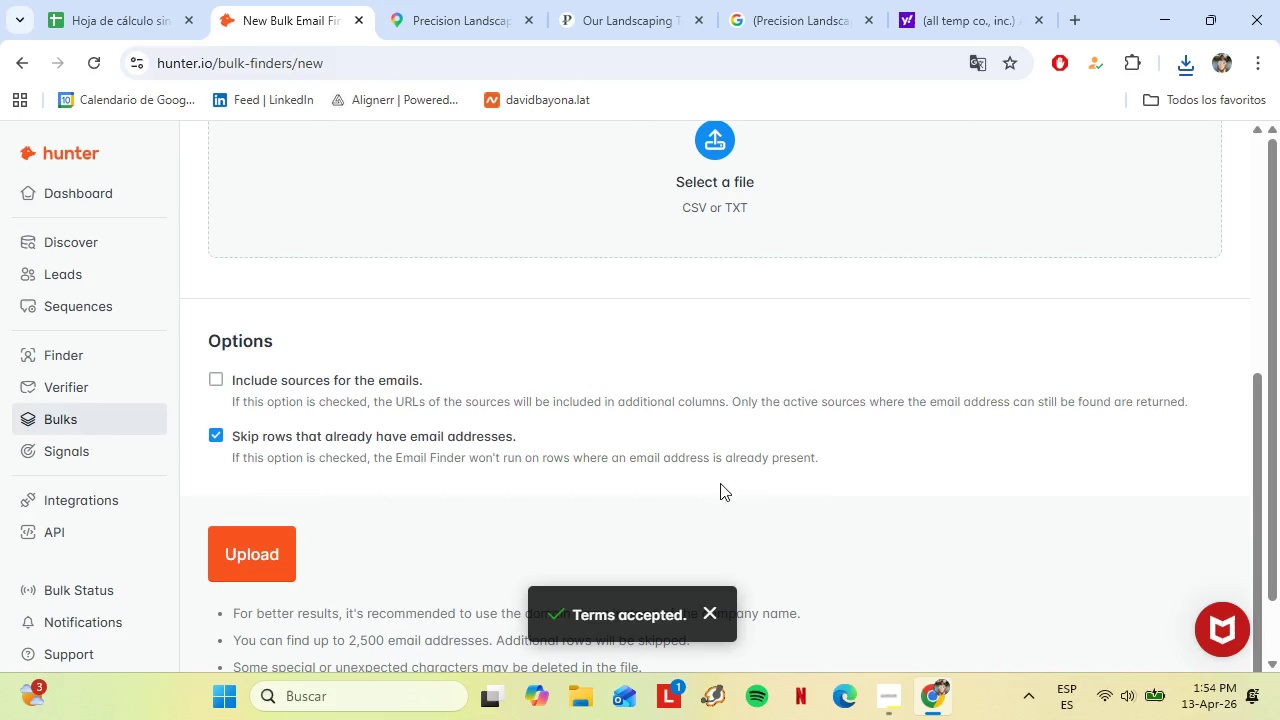 
scroll: coordinate [382, 527], scroll_direction: down, amount: 4.0
 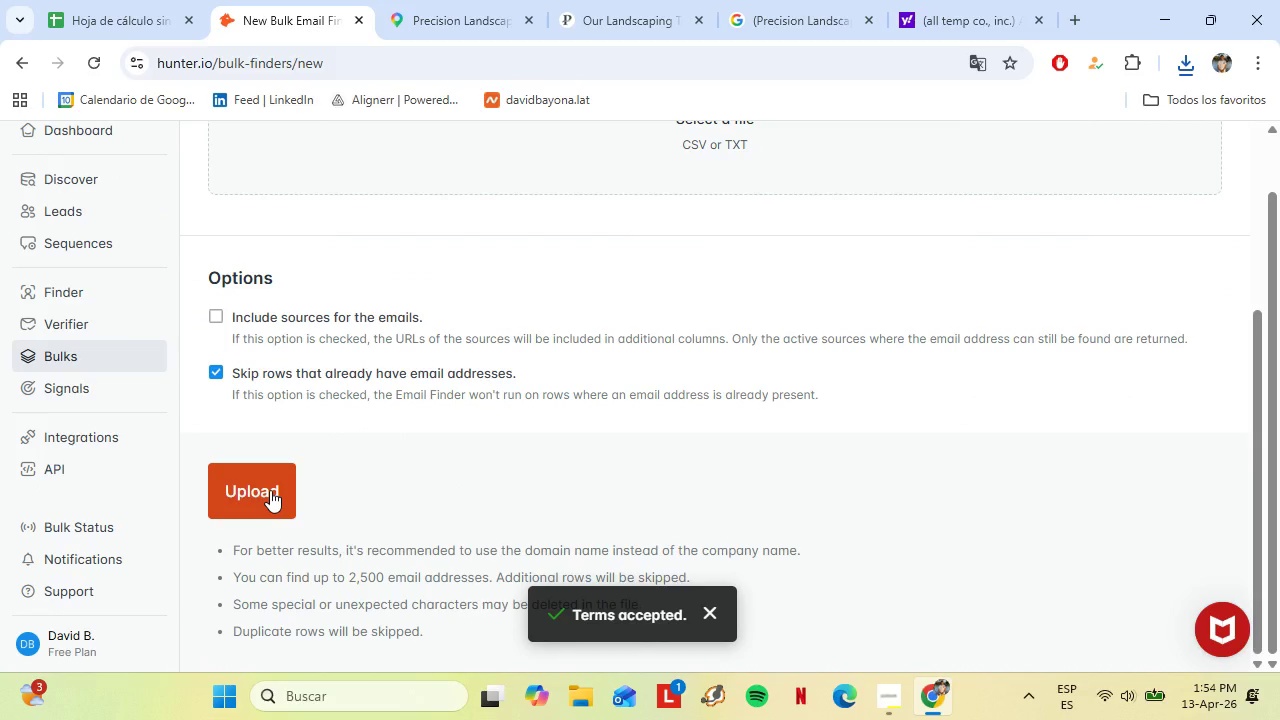 
left_click([270, 490])
 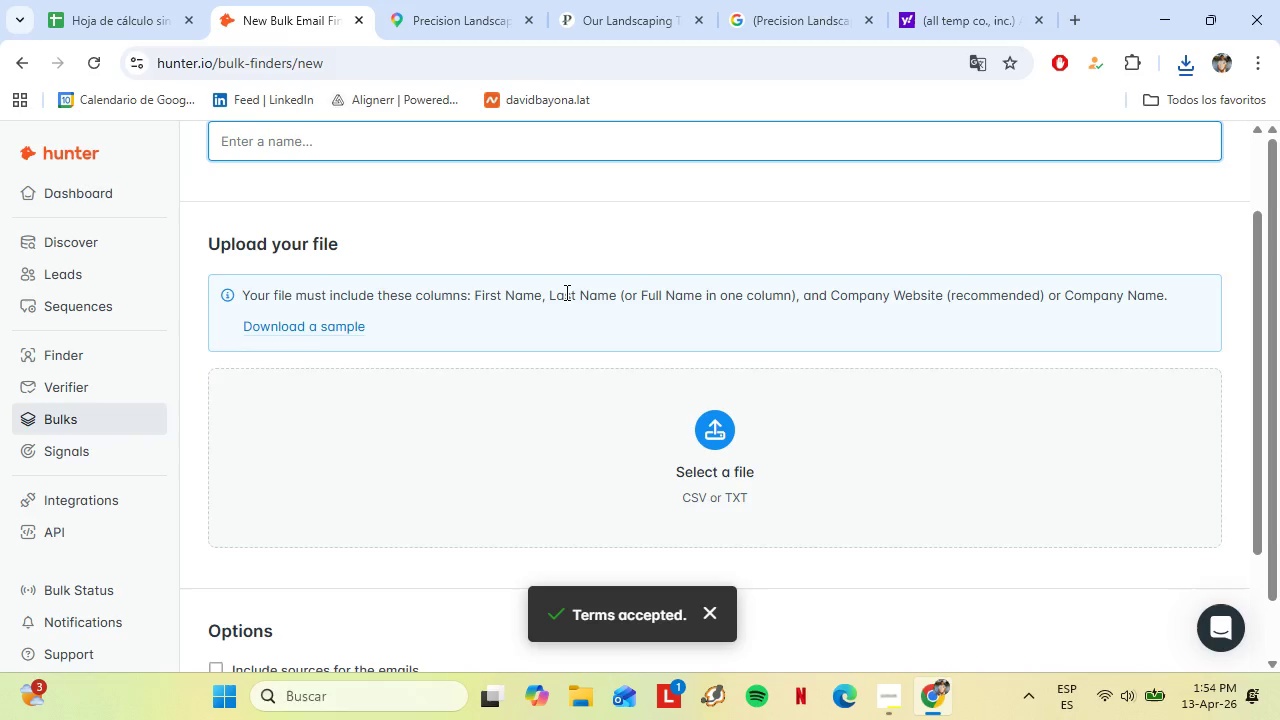 
scroll: coordinate [473, 301], scroll_direction: up, amount: 4.0
 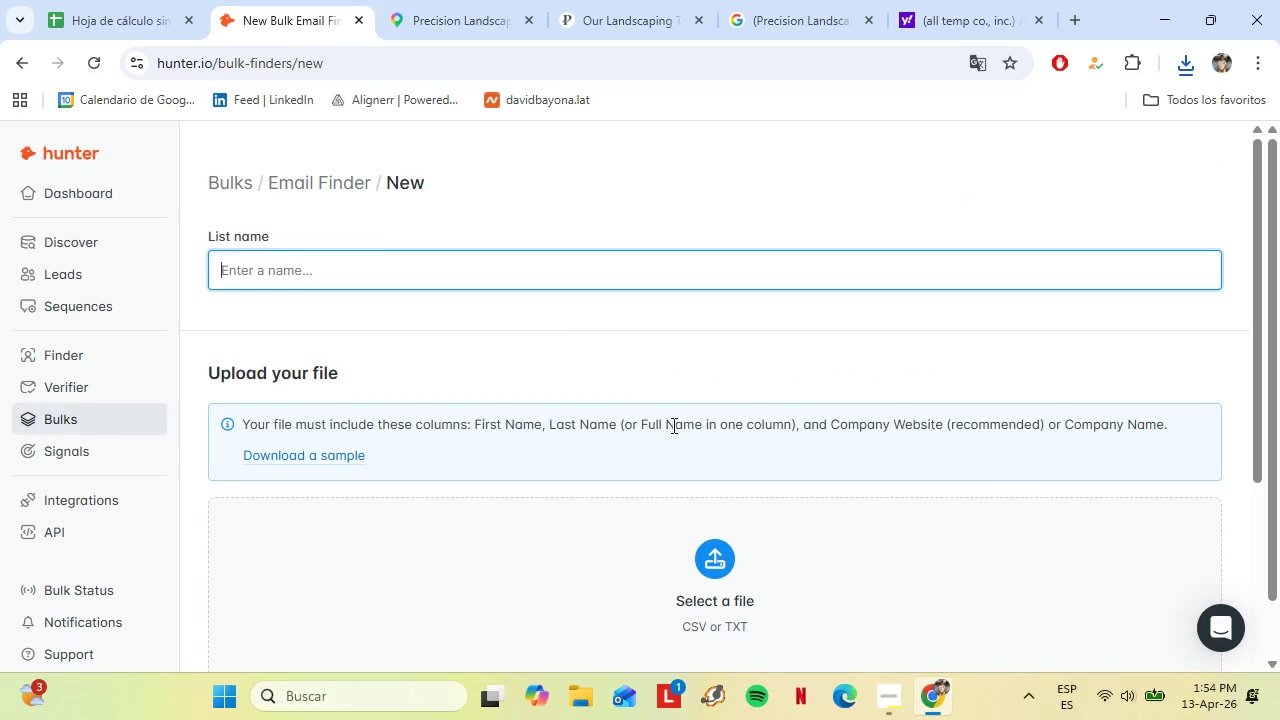 
scroll: coordinate [359, 433], scroll_direction: down, amount: 2.0
 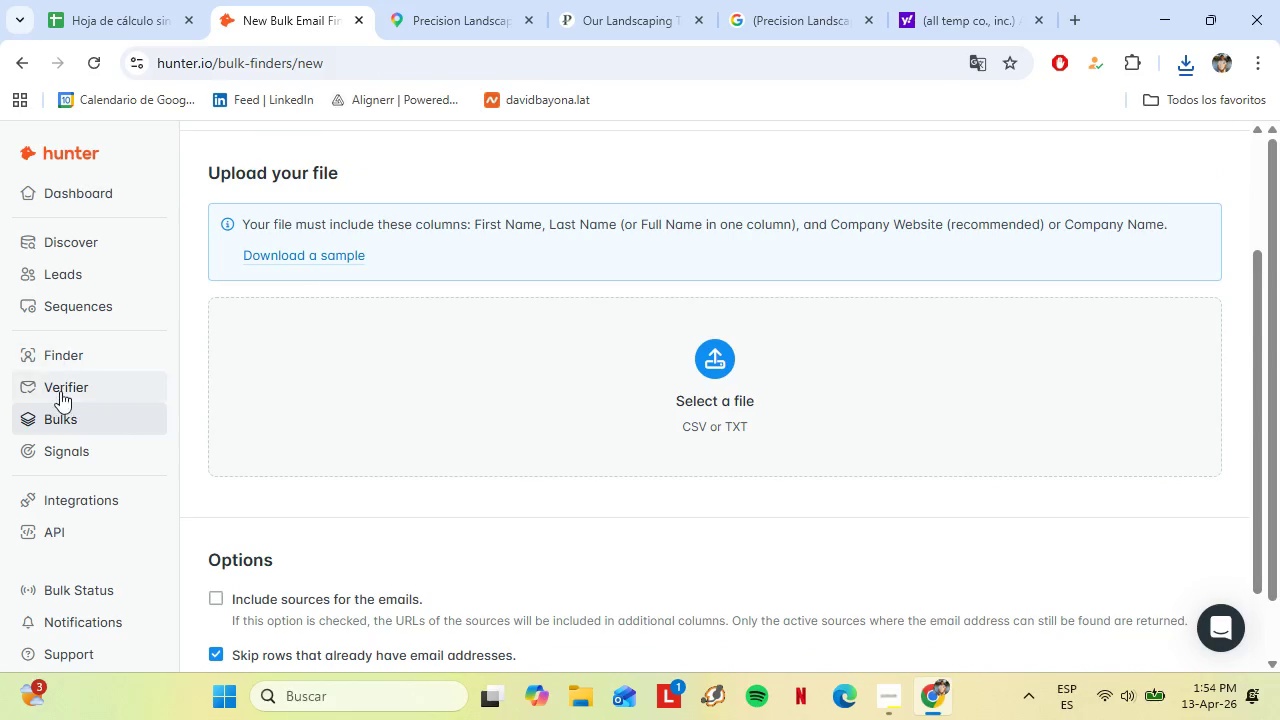 
left_click([71, 422])
 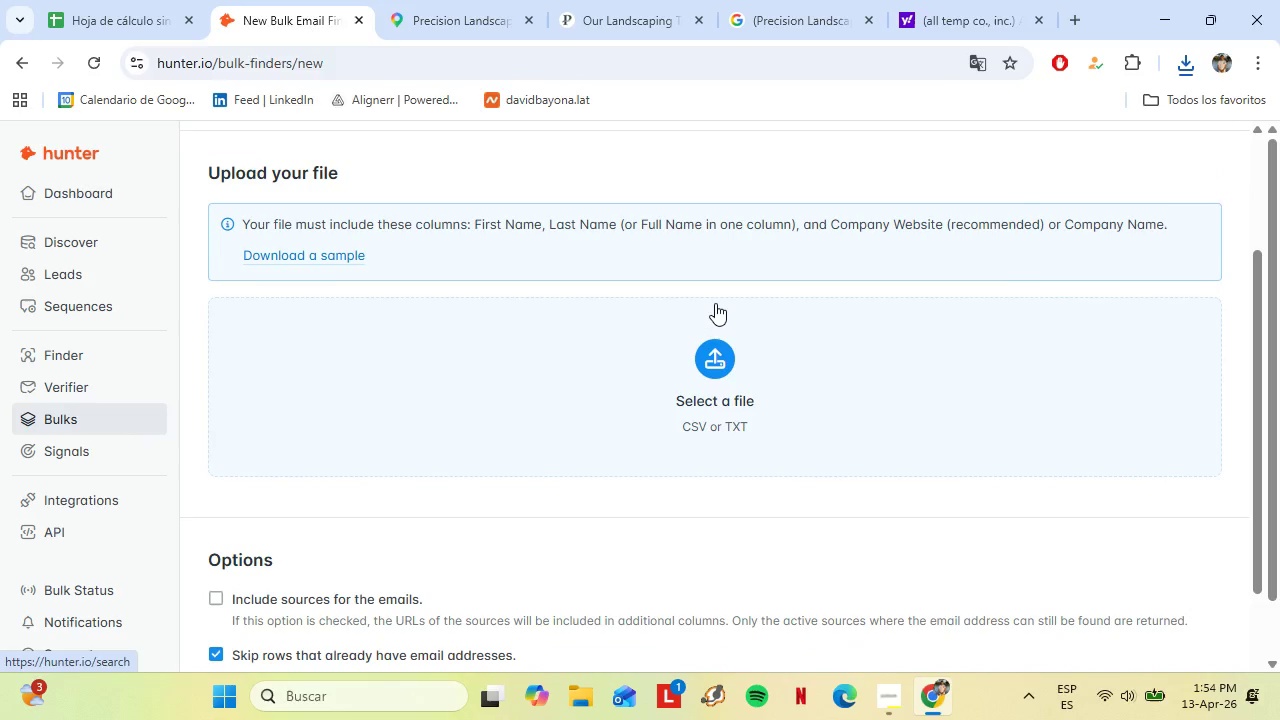 
scroll: coordinate [716, 312], scroll_direction: up, amount: 6.0
 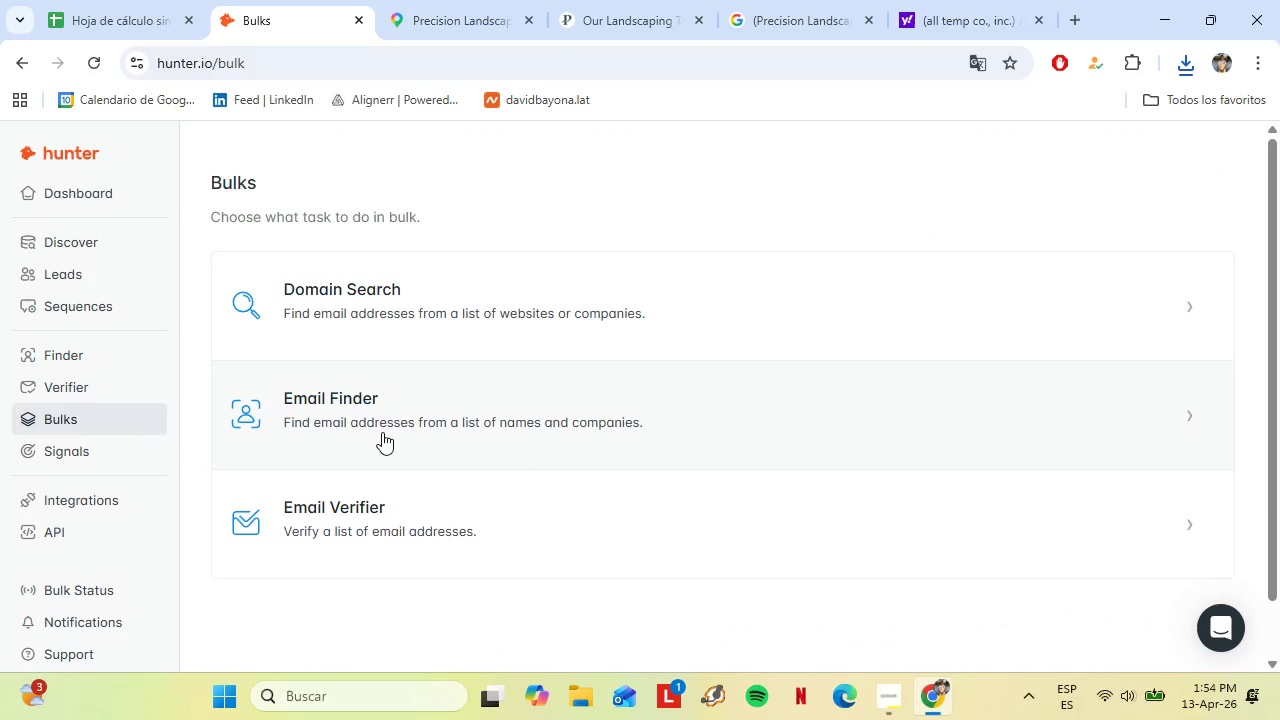 
left_click([330, 405])
 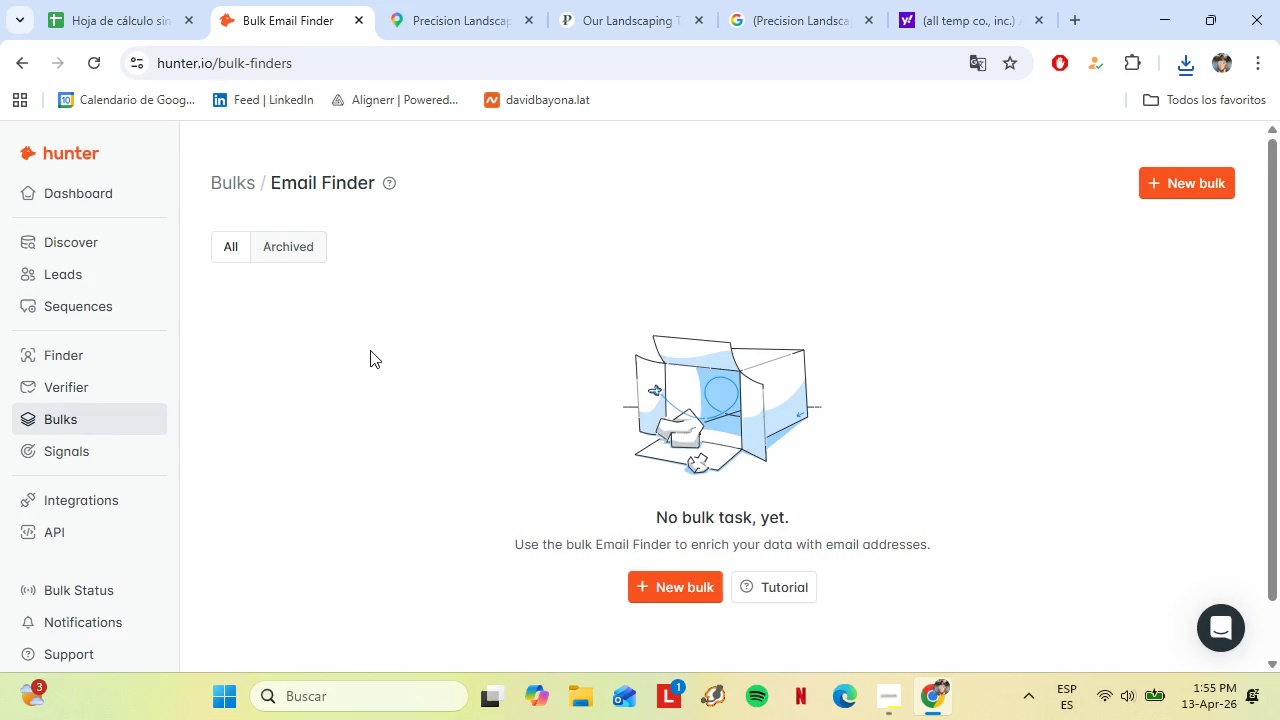 
left_click([665, 584])
 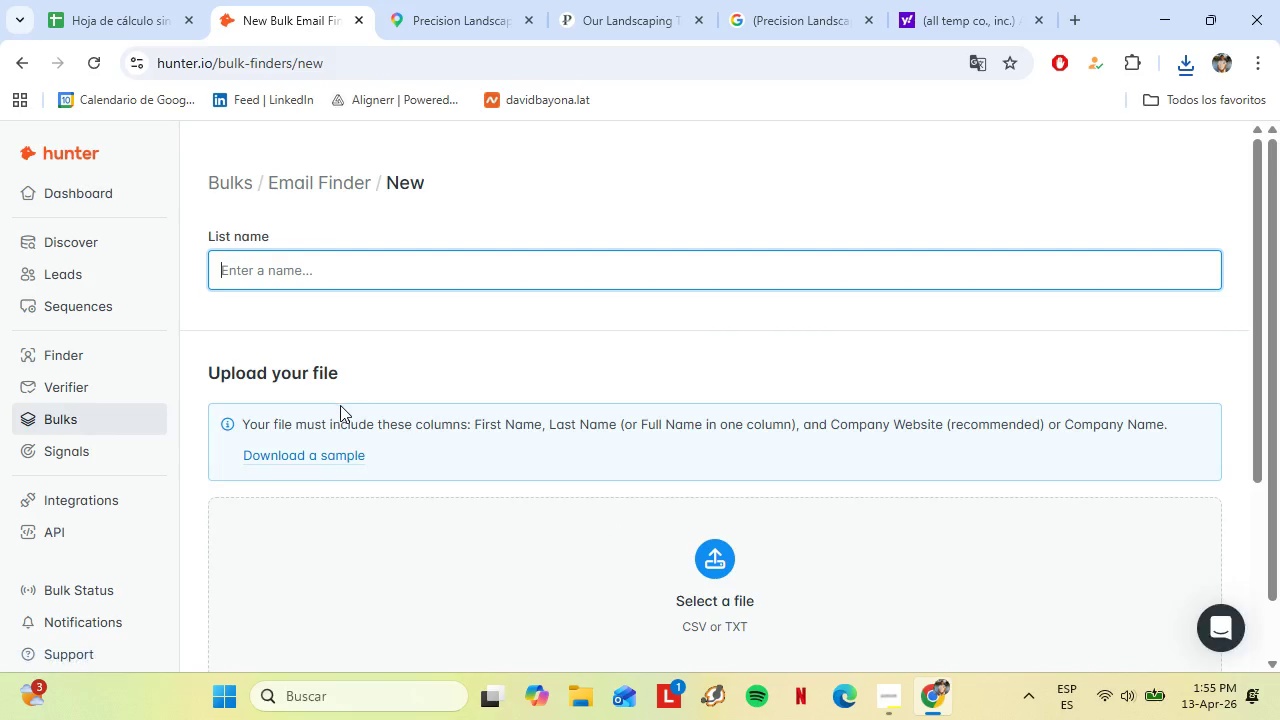 
scroll: coordinate [342, 410], scroll_direction: down, amount: 2.0
 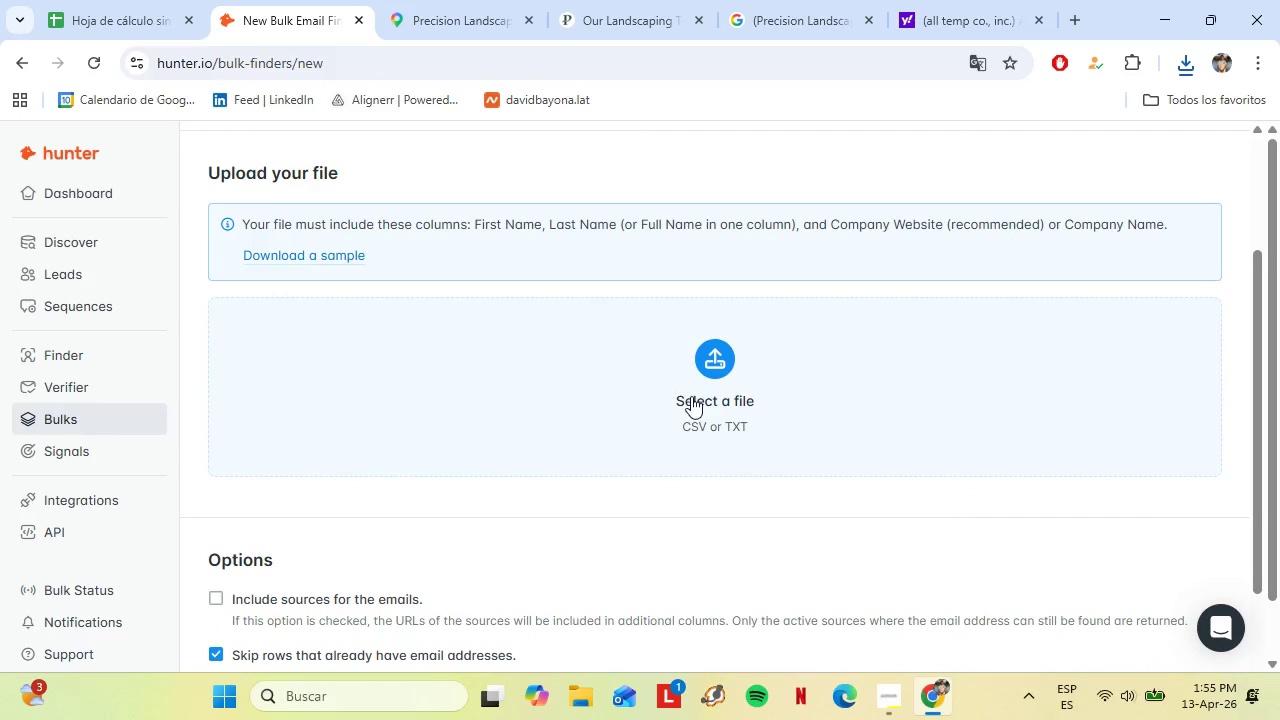 
left_click([691, 396])
 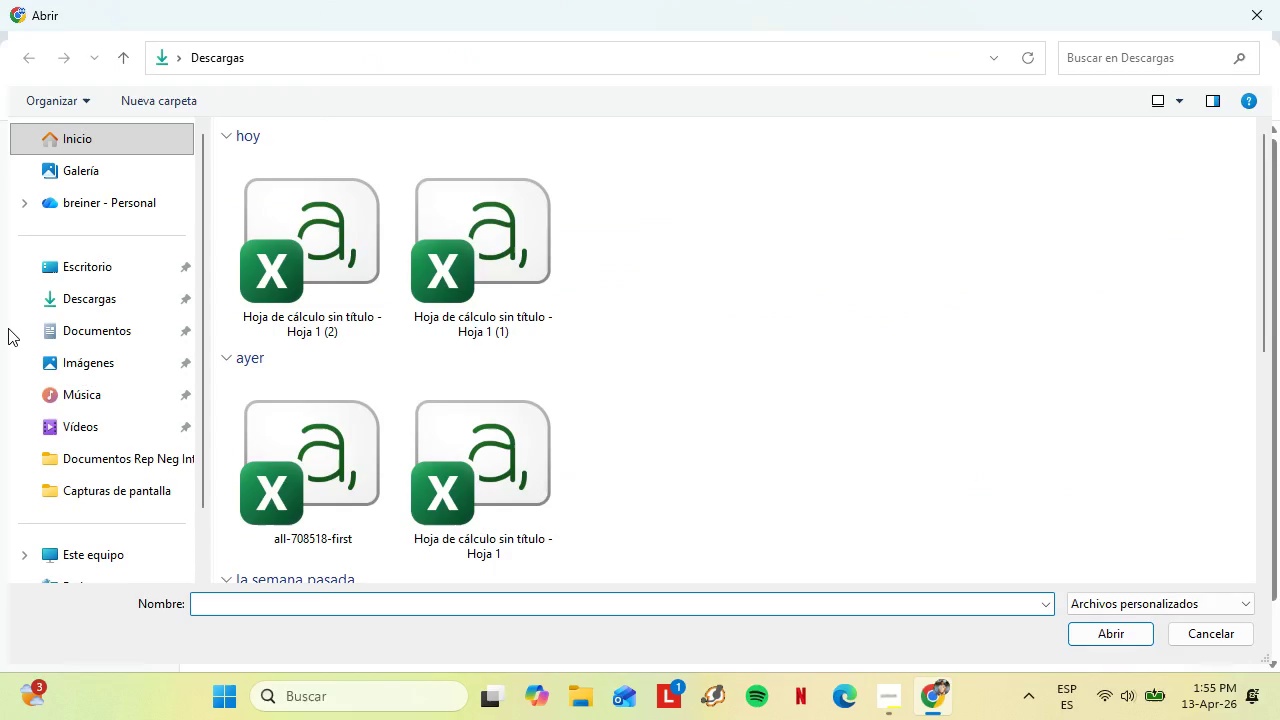 
left_click([65, 298])
 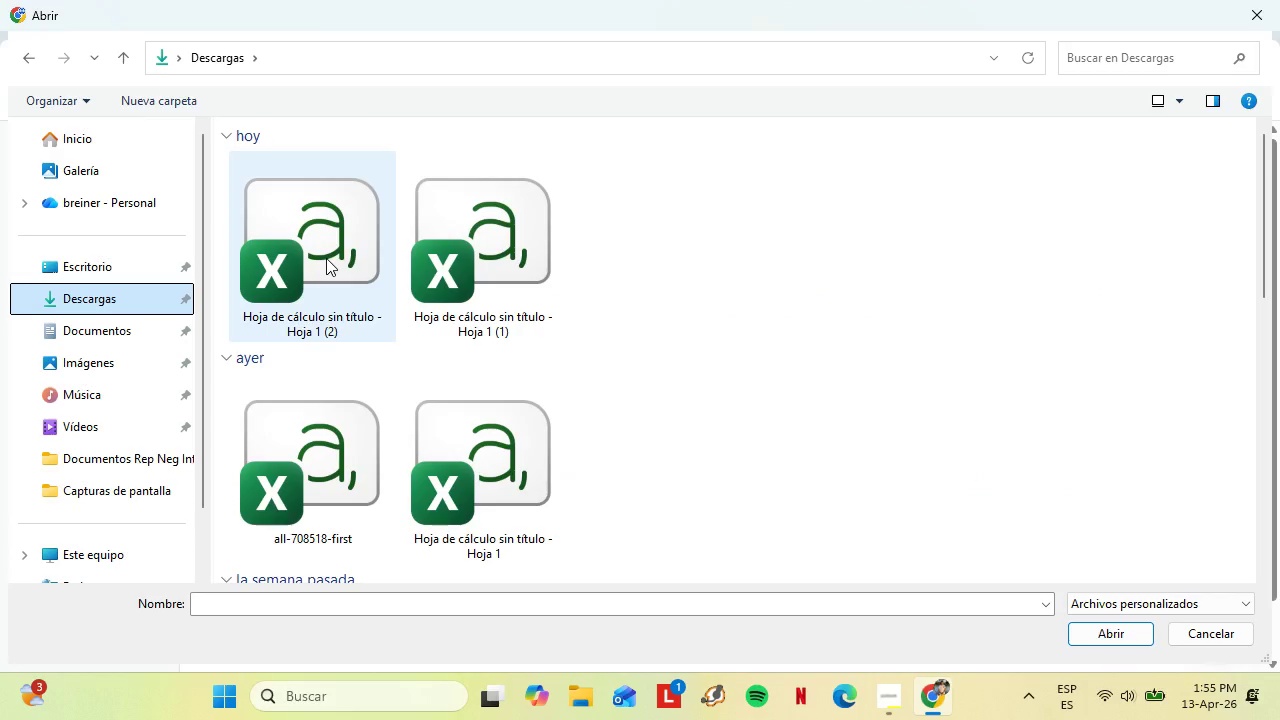 
left_click([456, 236])
 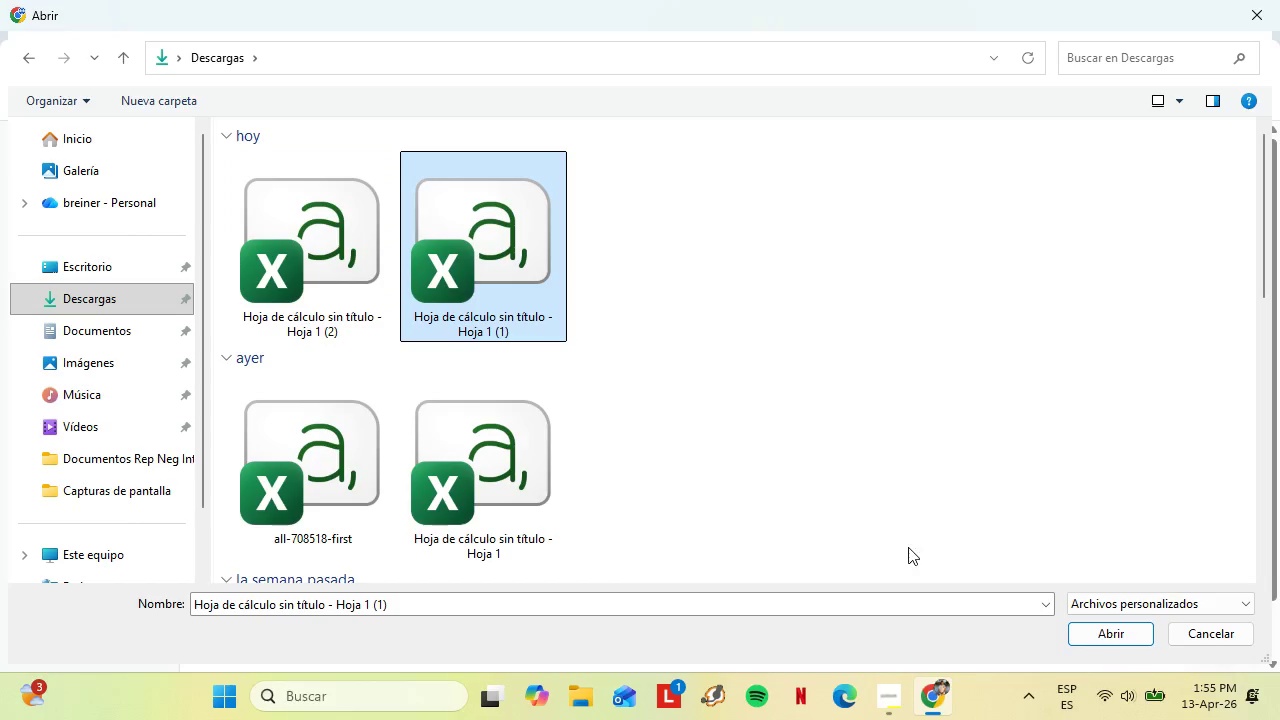 
left_click([1100, 638])
 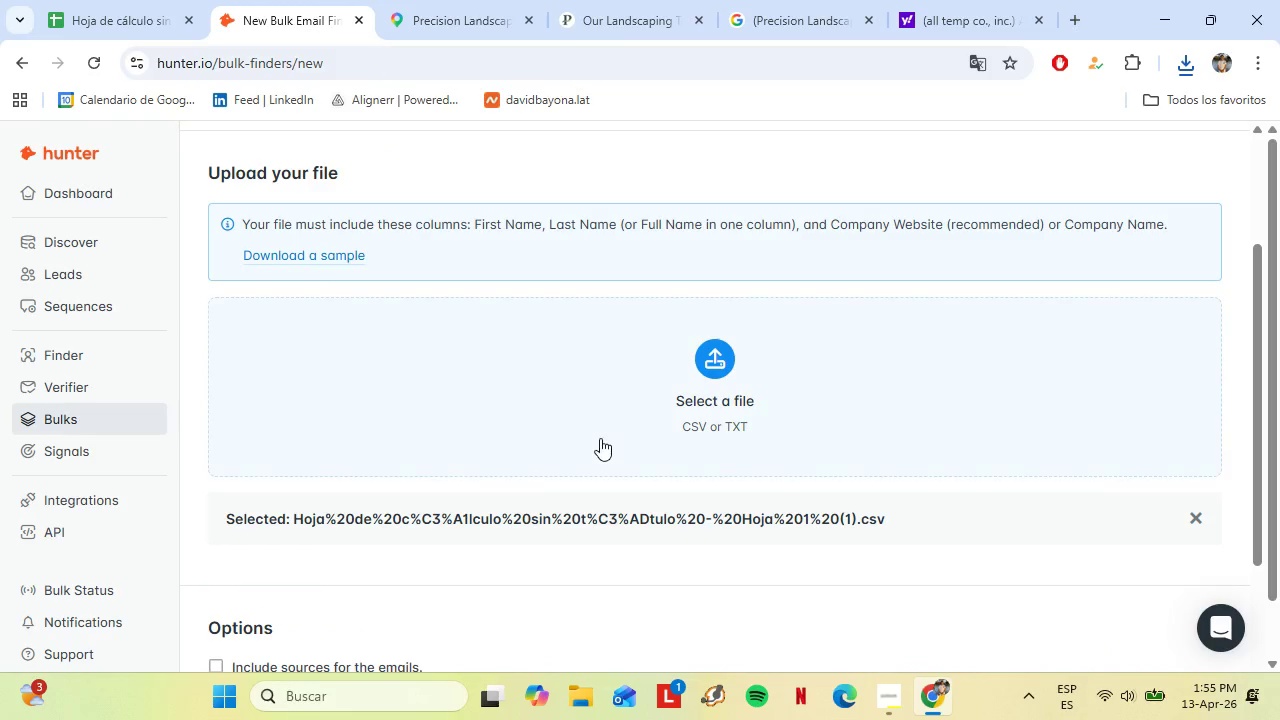 
scroll: coordinate [600, 435], scroll_direction: none, amount: 0.0
 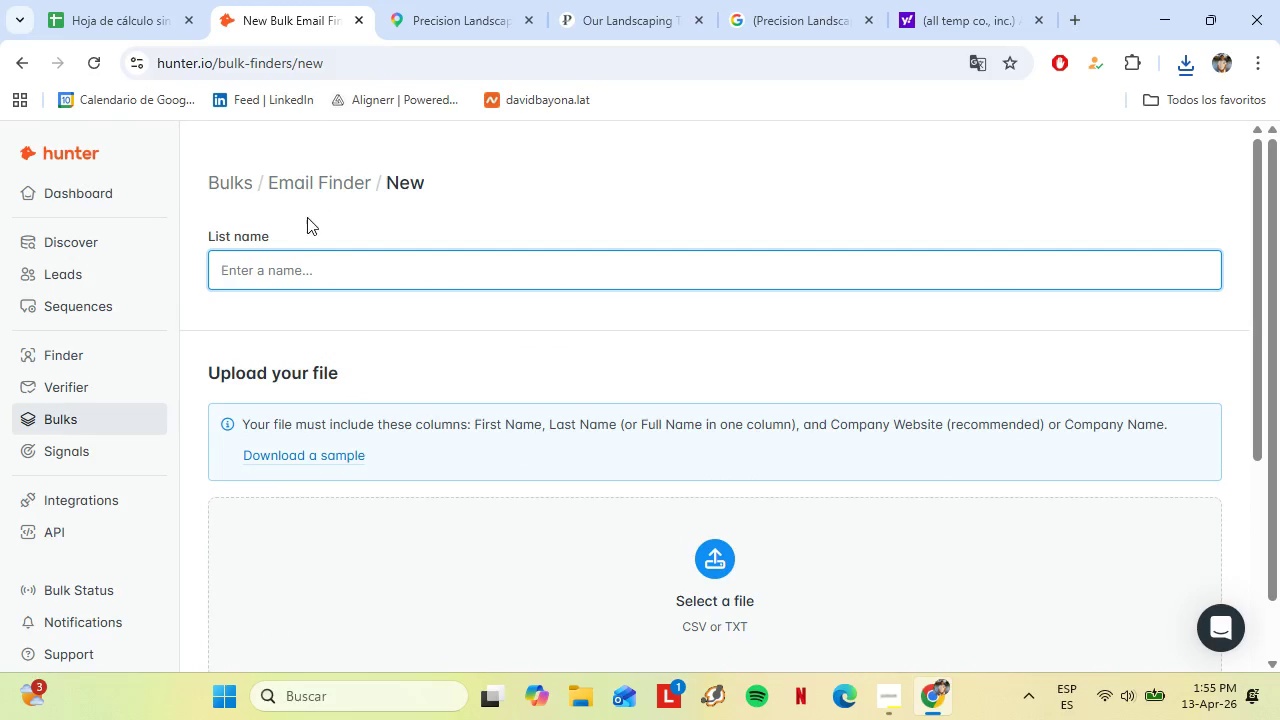 
type(Charlotte)
 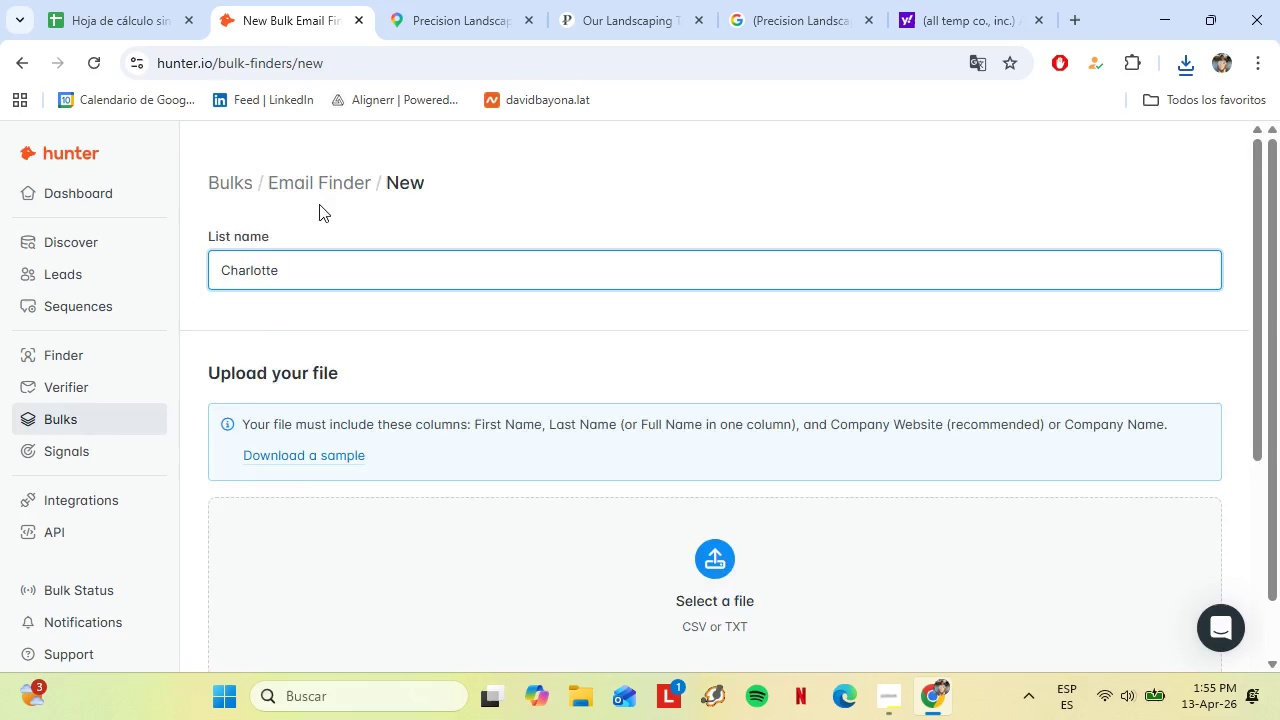 
scroll: coordinate [358, 251], scroll_direction: down, amount: 7.0
 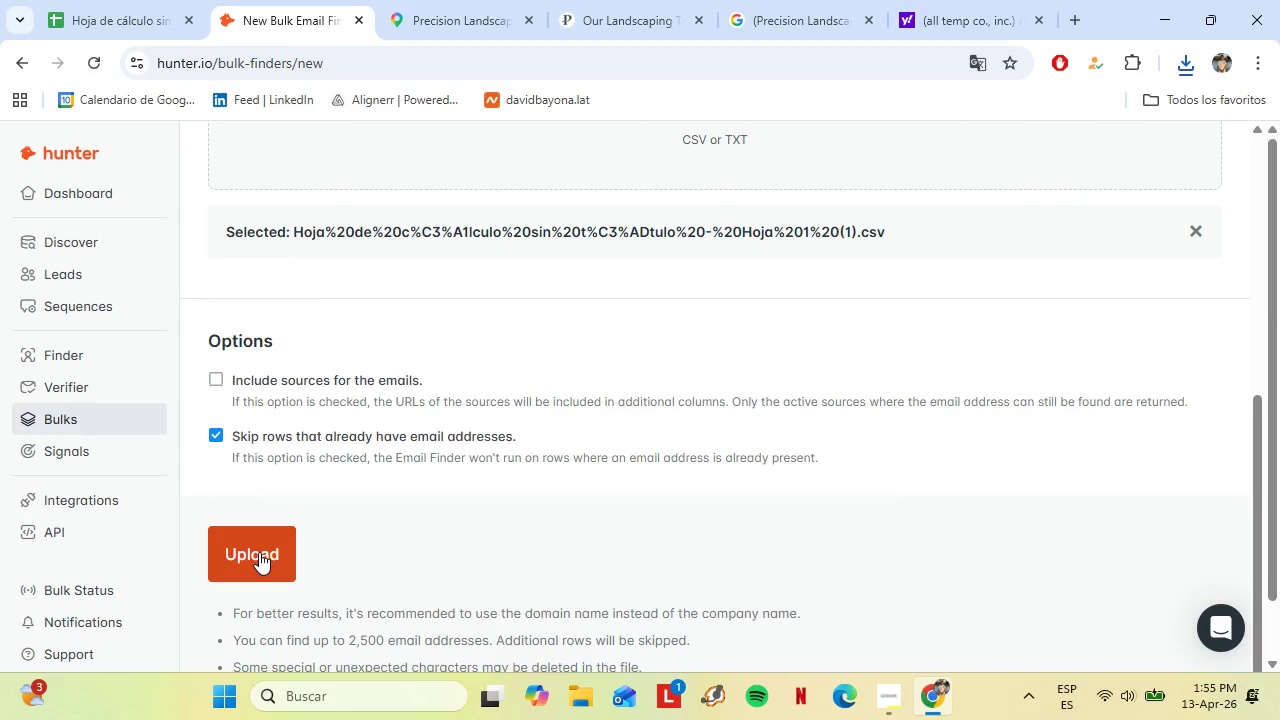 
left_click([259, 552])
 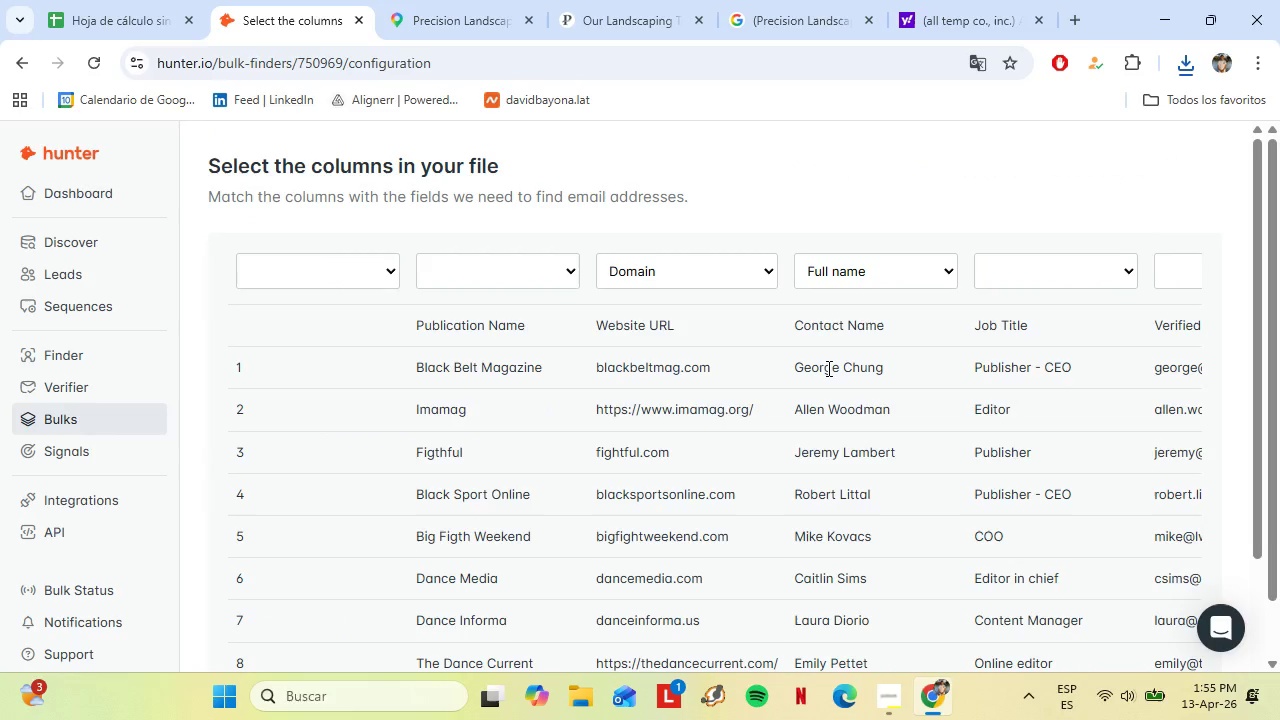 
wait(7.42)
 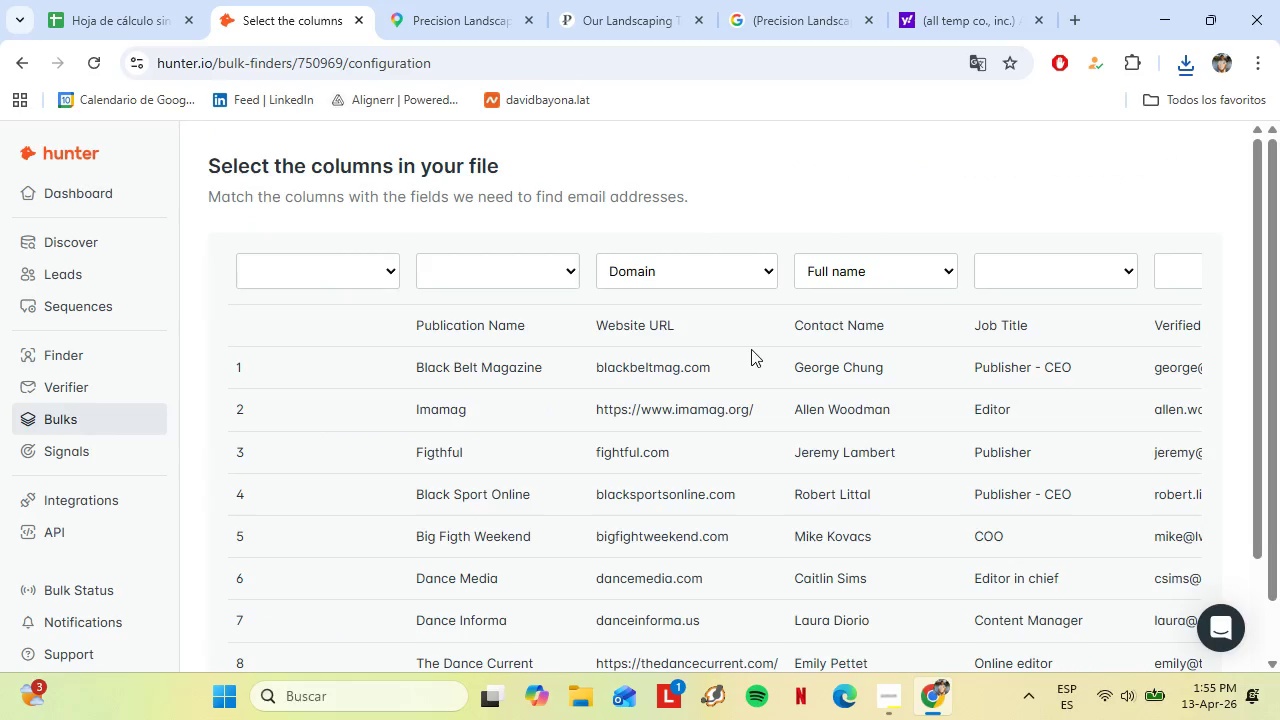 
left_click([715, 338])
 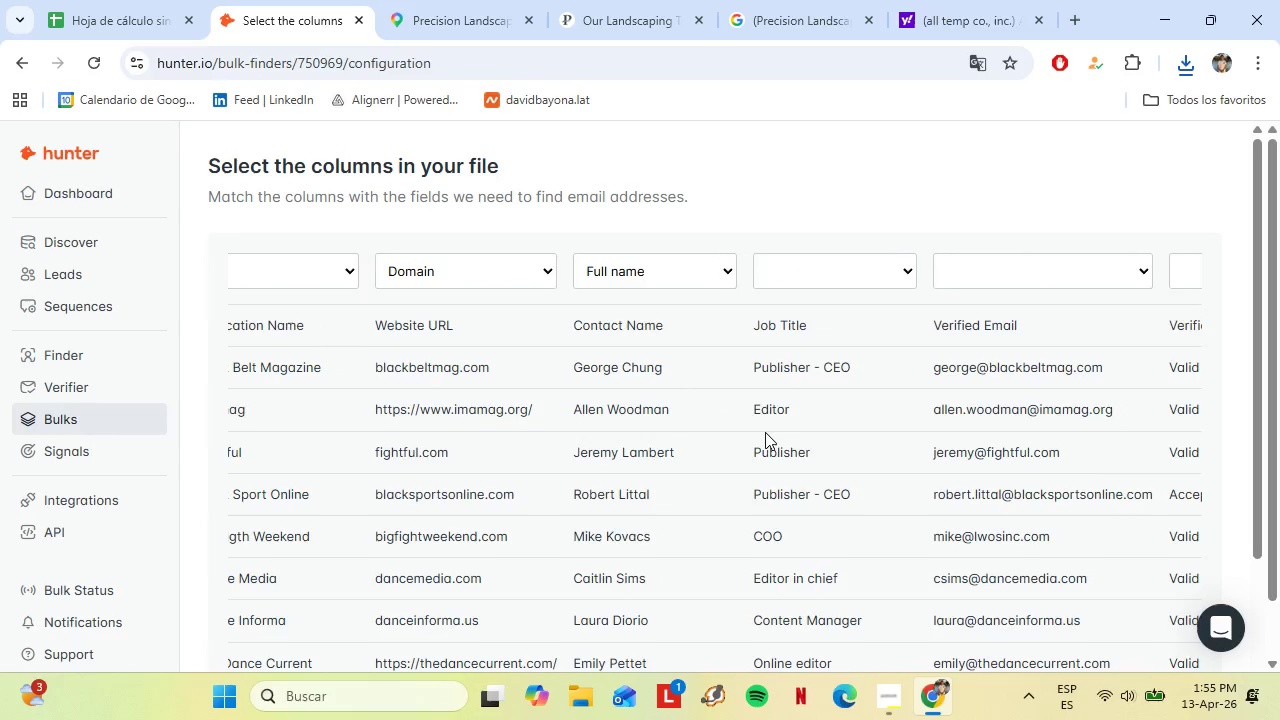 
wait(5.27)
 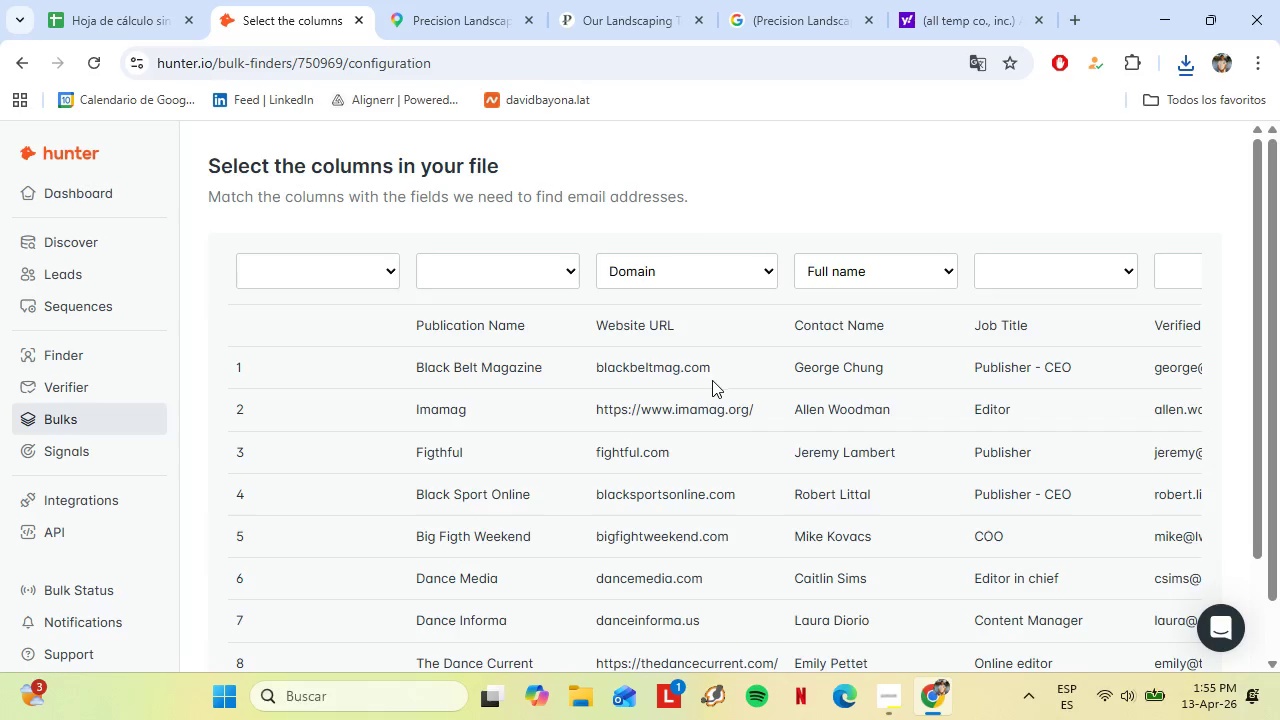 
scroll: coordinate [744, 466], scroll_direction: down, amount: 3.0
 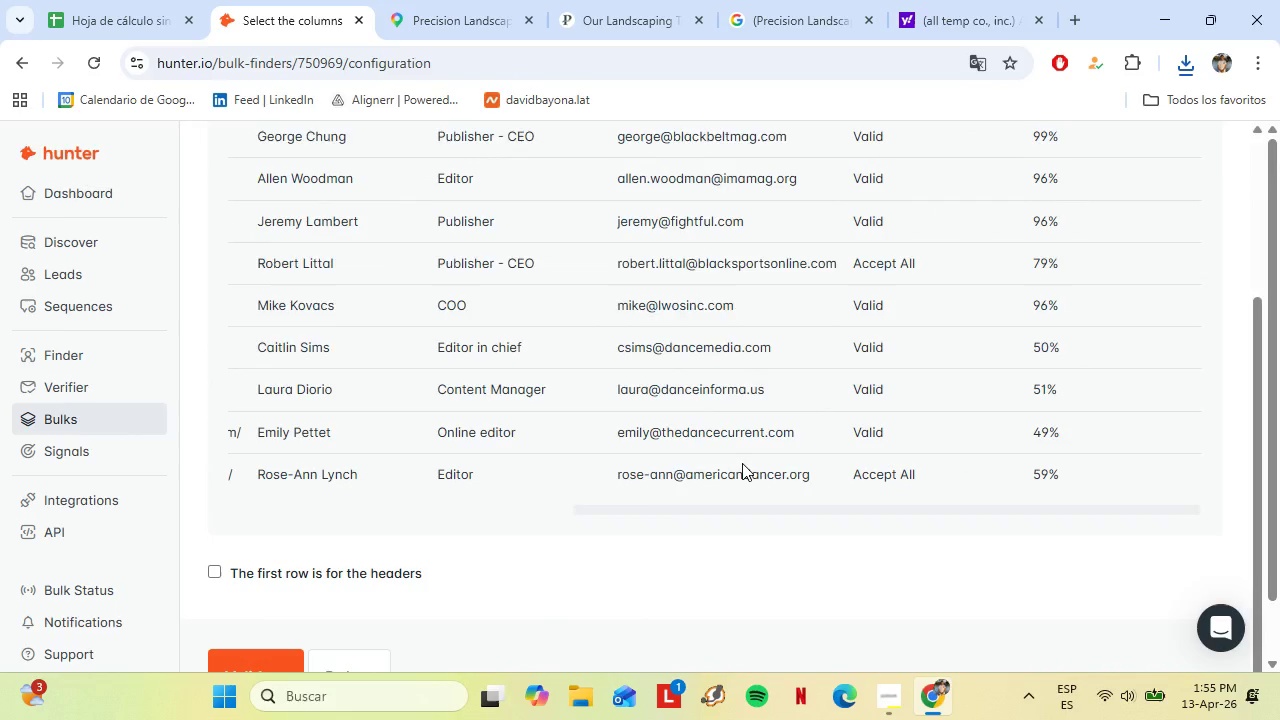 
scroll: coordinate [742, 463], scroll_direction: none, amount: 0.0
 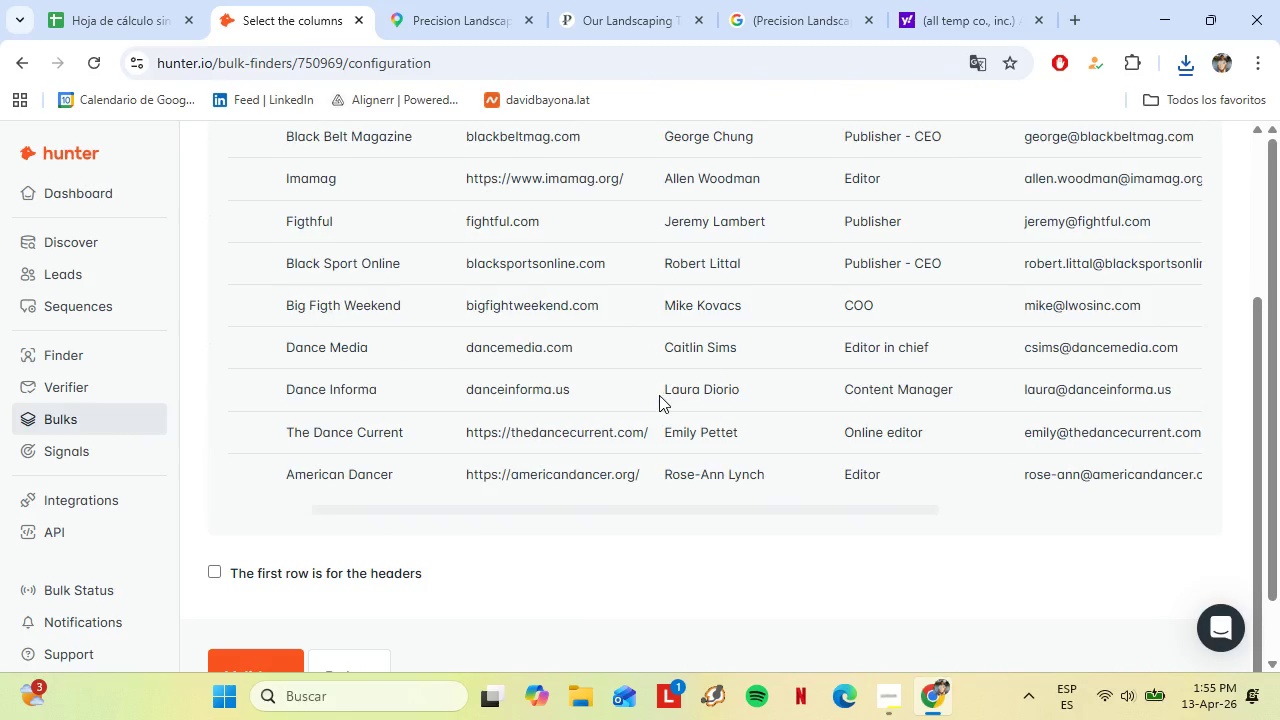 
scroll: coordinate [598, 399], scroll_direction: up, amount: 2.0
 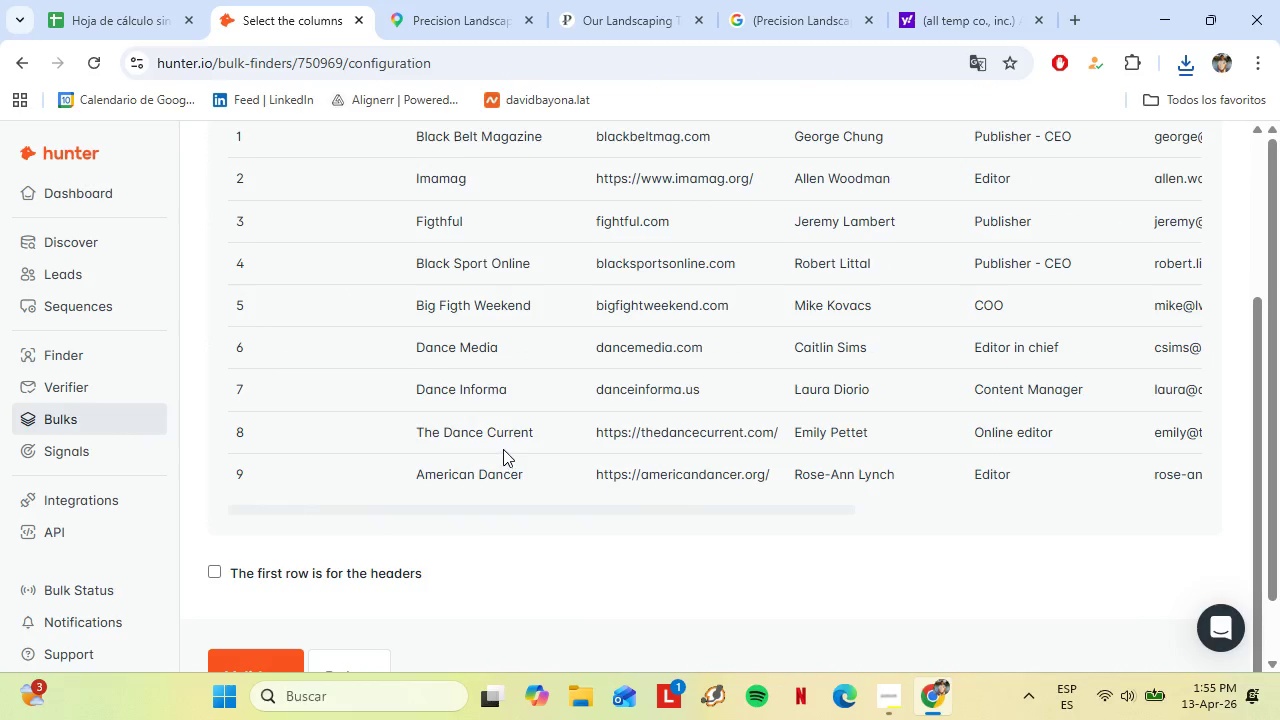 
scroll: coordinate [388, 569], scroll_direction: down, amount: 5.0
 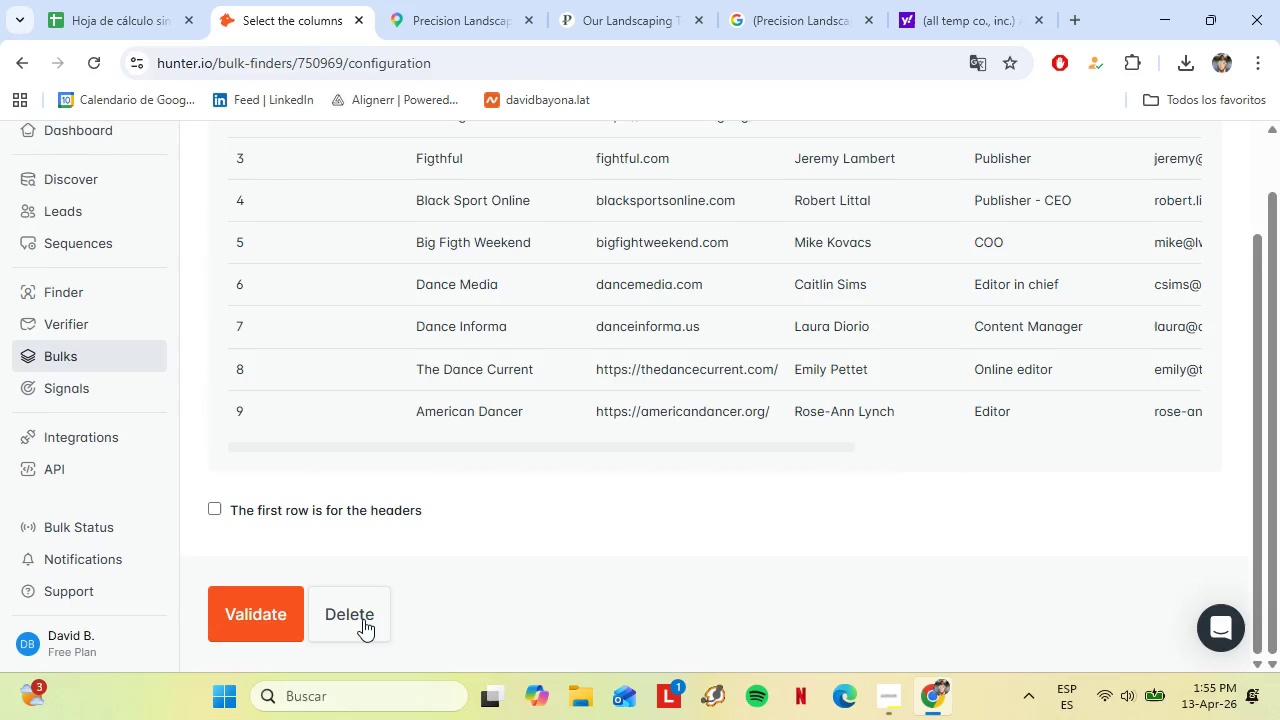 
left_click([363, 618])
 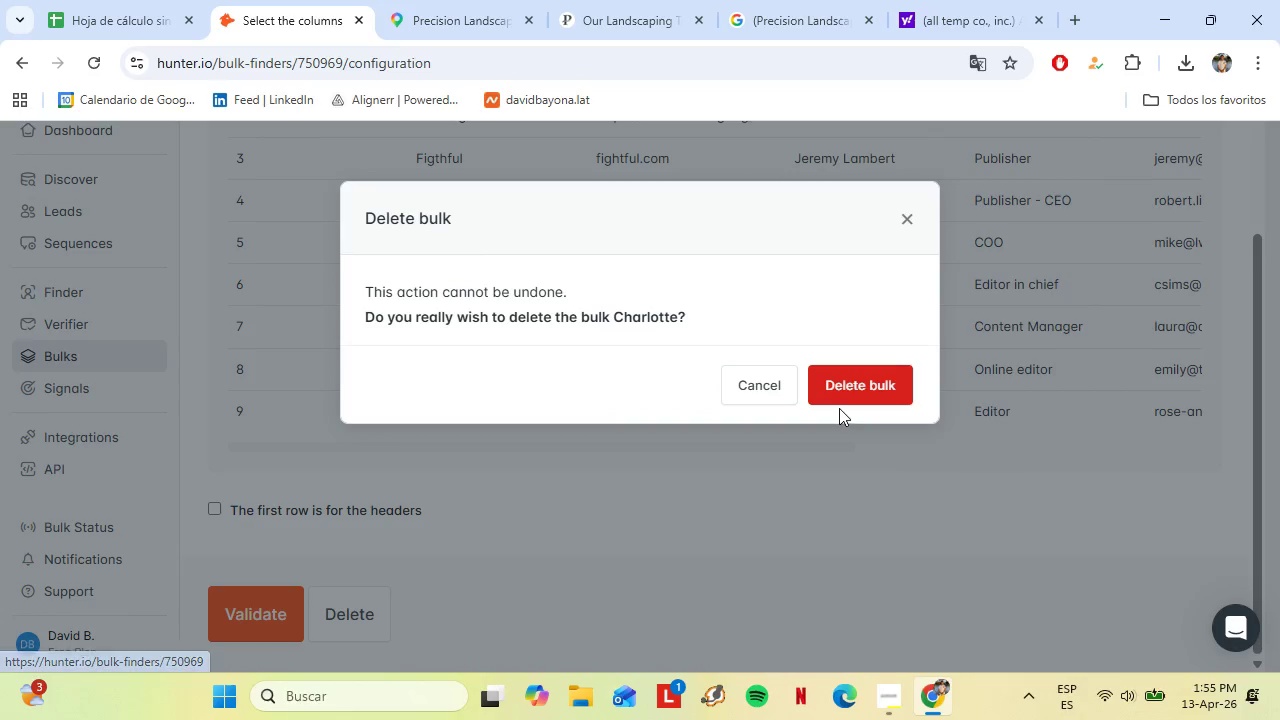 
left_click([846, 383])
 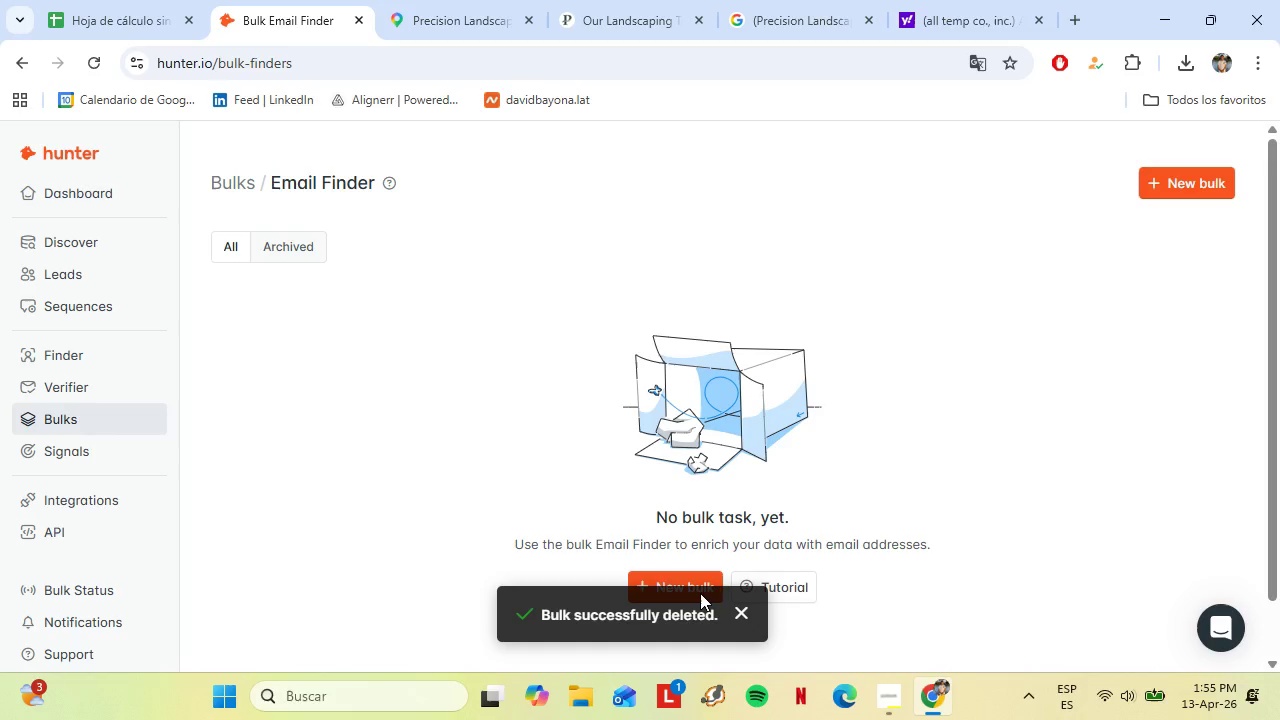 
left_click([693, 581])
 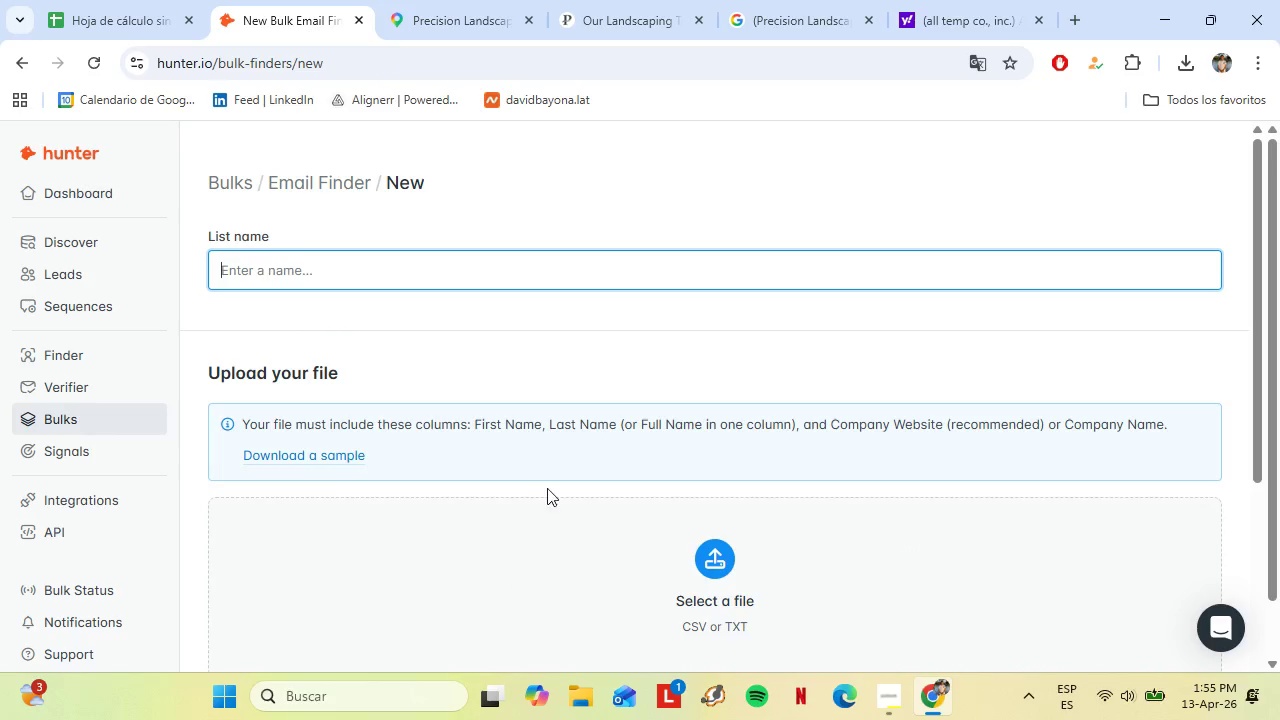 
left_click([718, 519])
 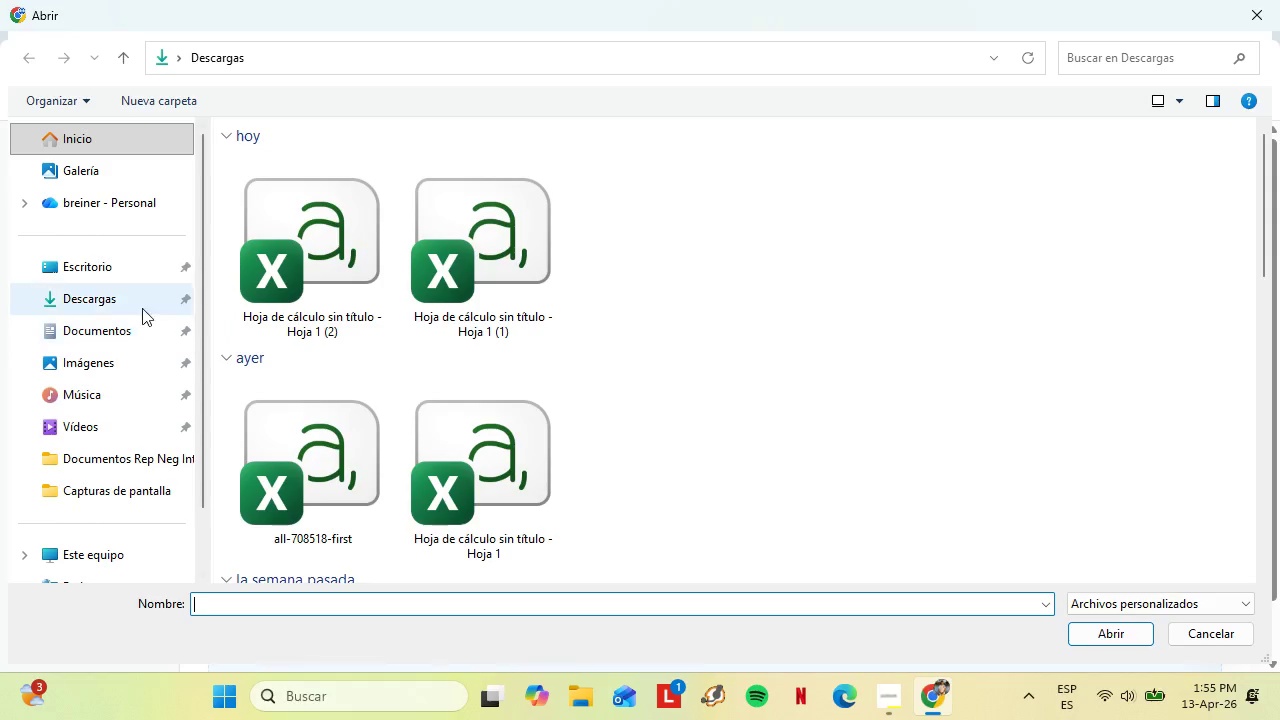 
double_click([301, 253])
 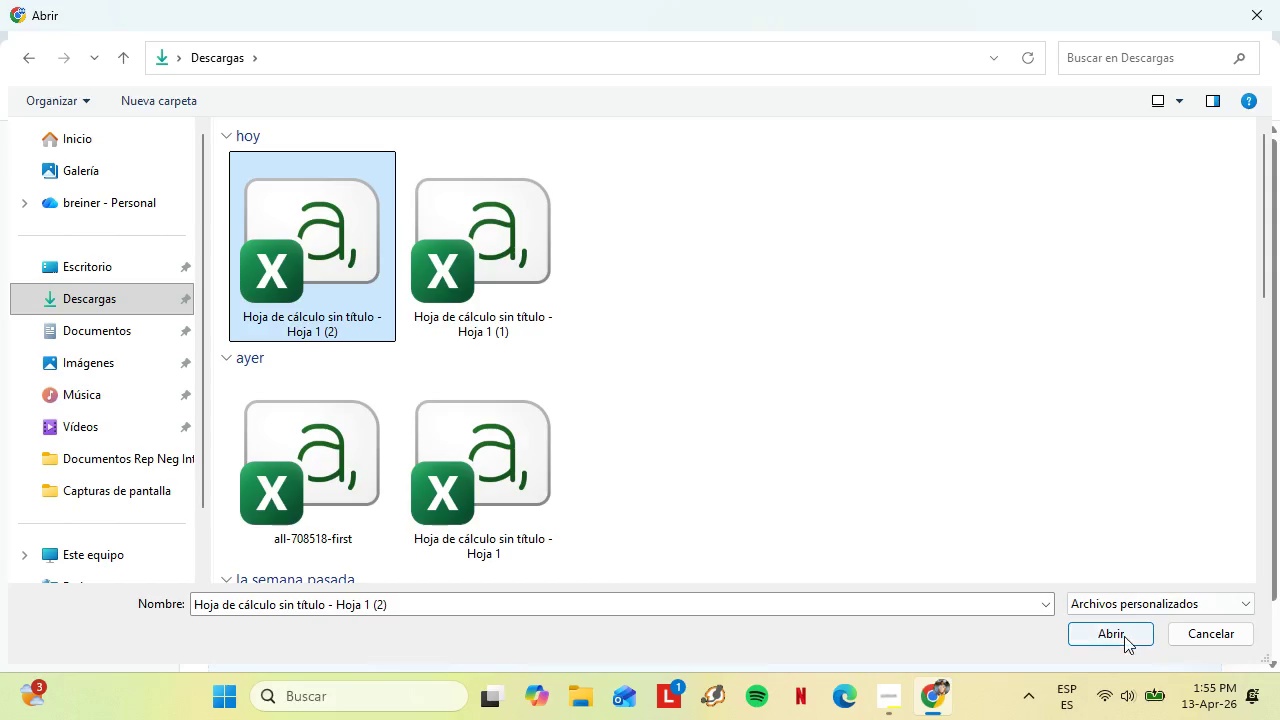 
left_click([1124, 635])
 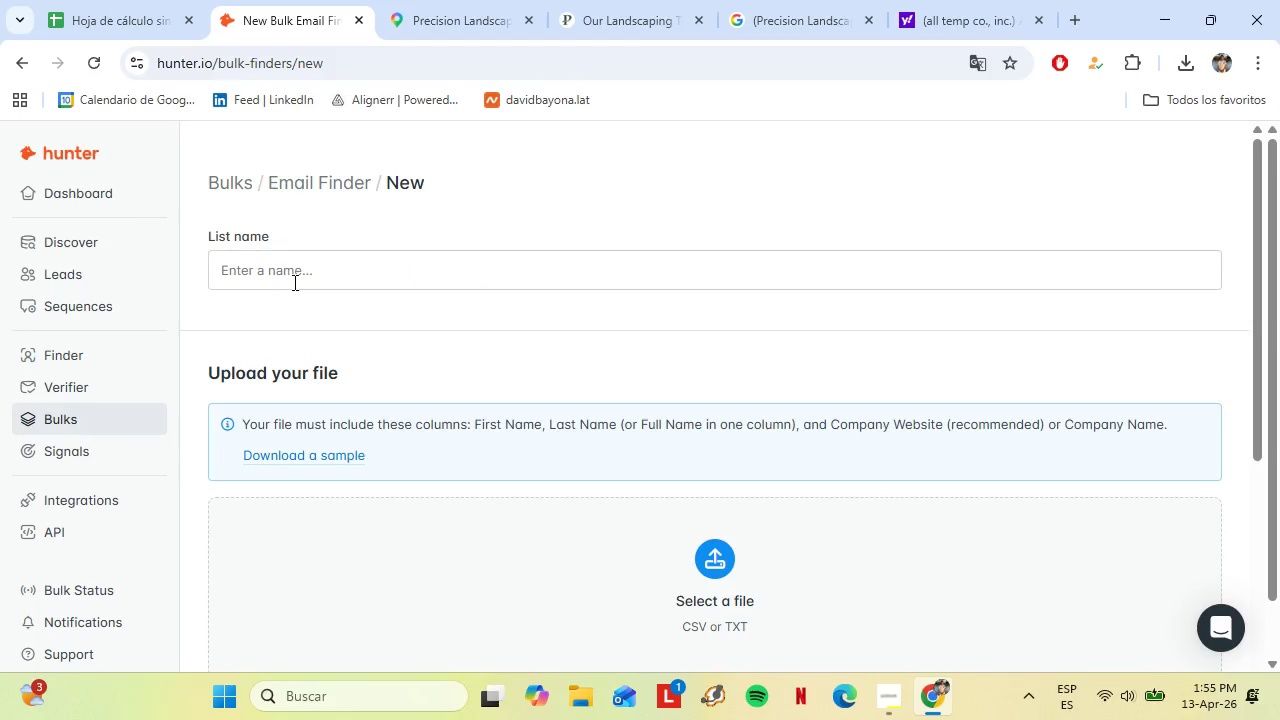 
left_click([292, 279])
 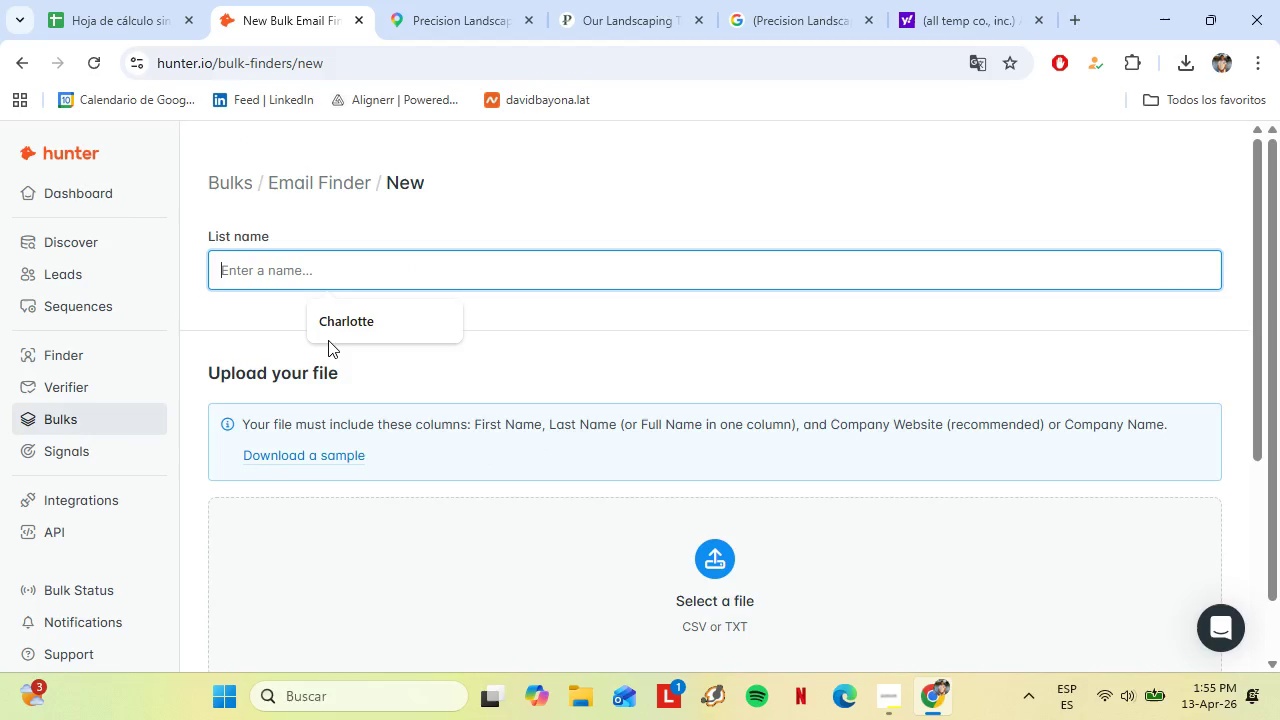 
double_click([336, 334])
 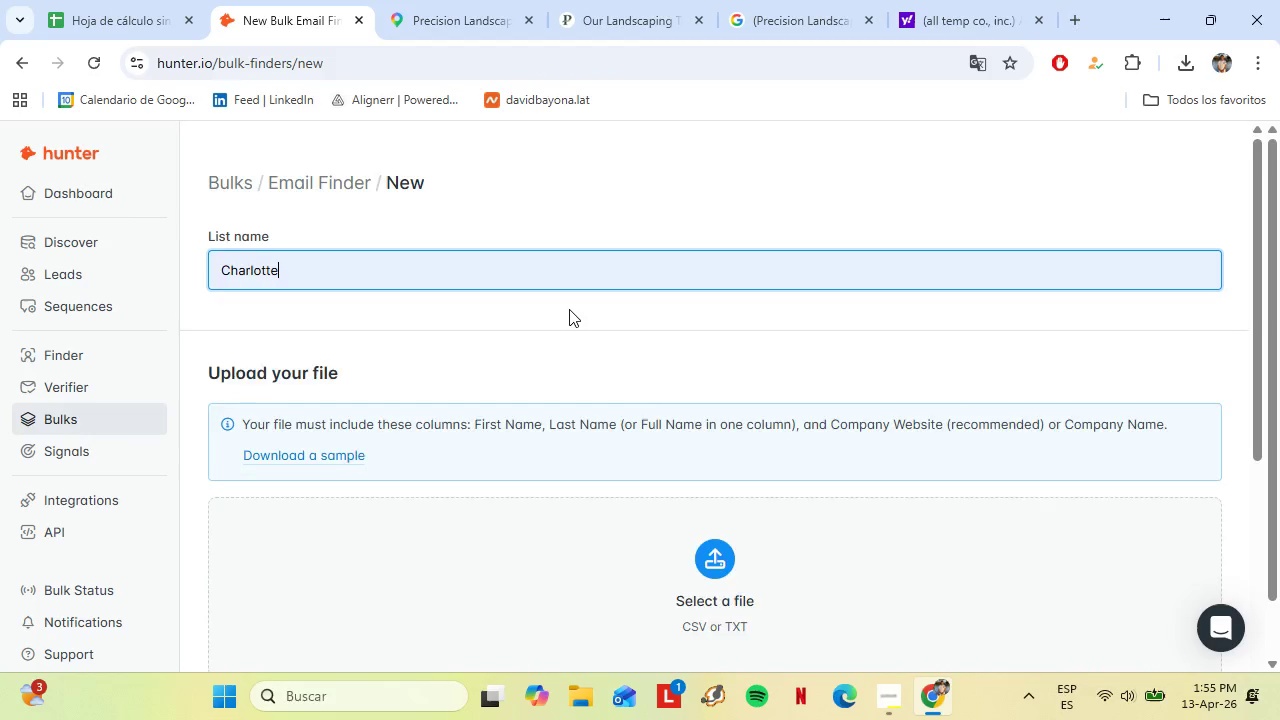 
scroll: coordinate [569, 308], scroll_direction: down, amount: 7.0
 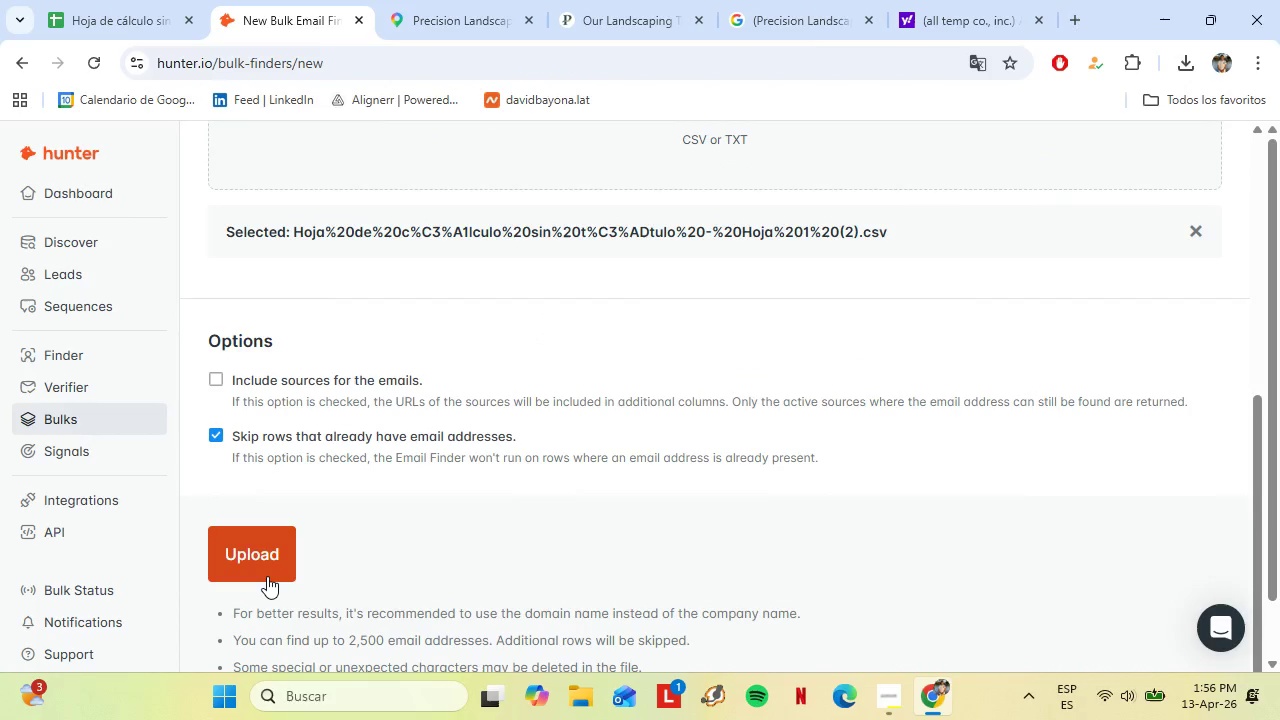 
left_click([267, 575])
 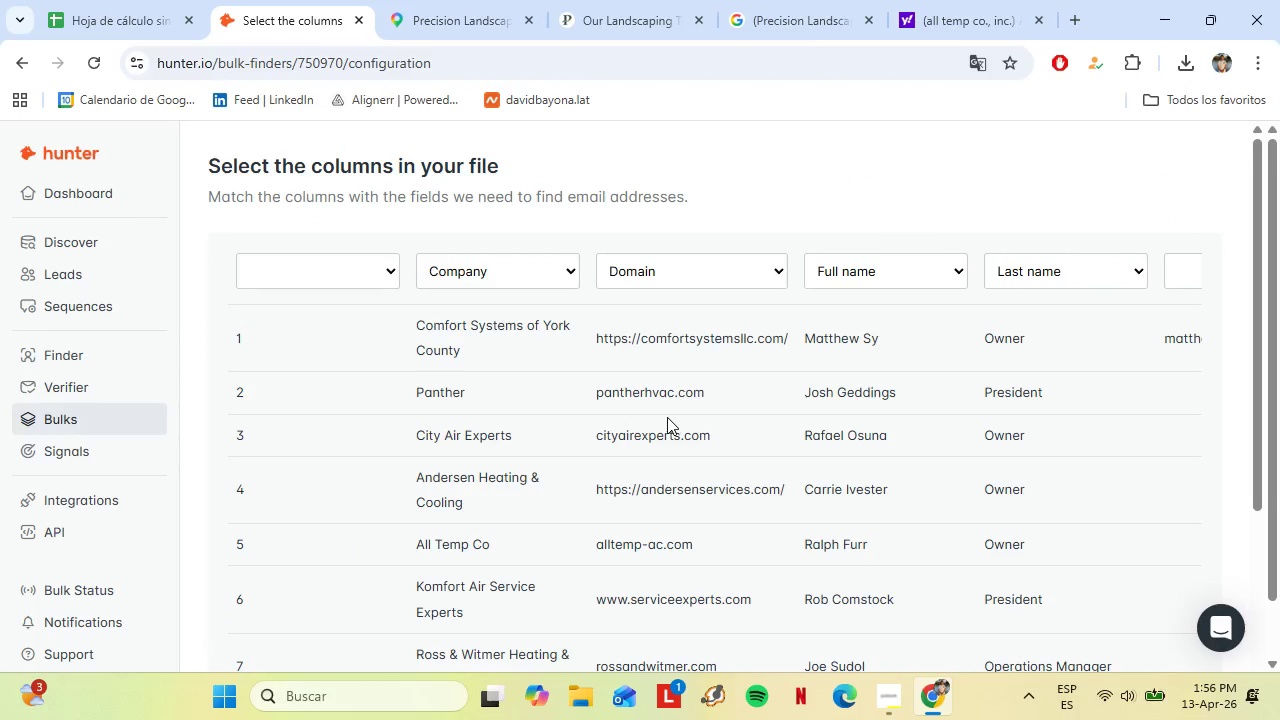 
scroll: coordinate [629, 414], scroll_direction: down, amount: 5.0
 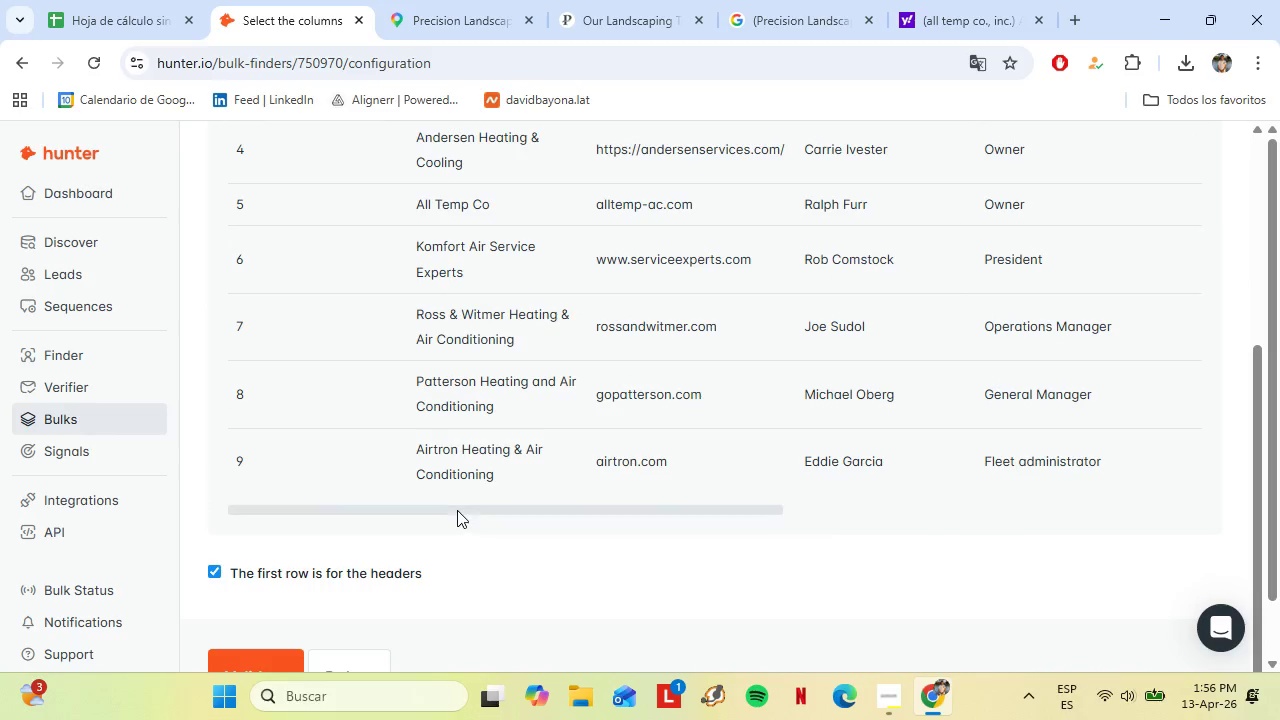 
left_click_drag(start_coordinate=[457, 507], to_coordinate=[438, 532])
 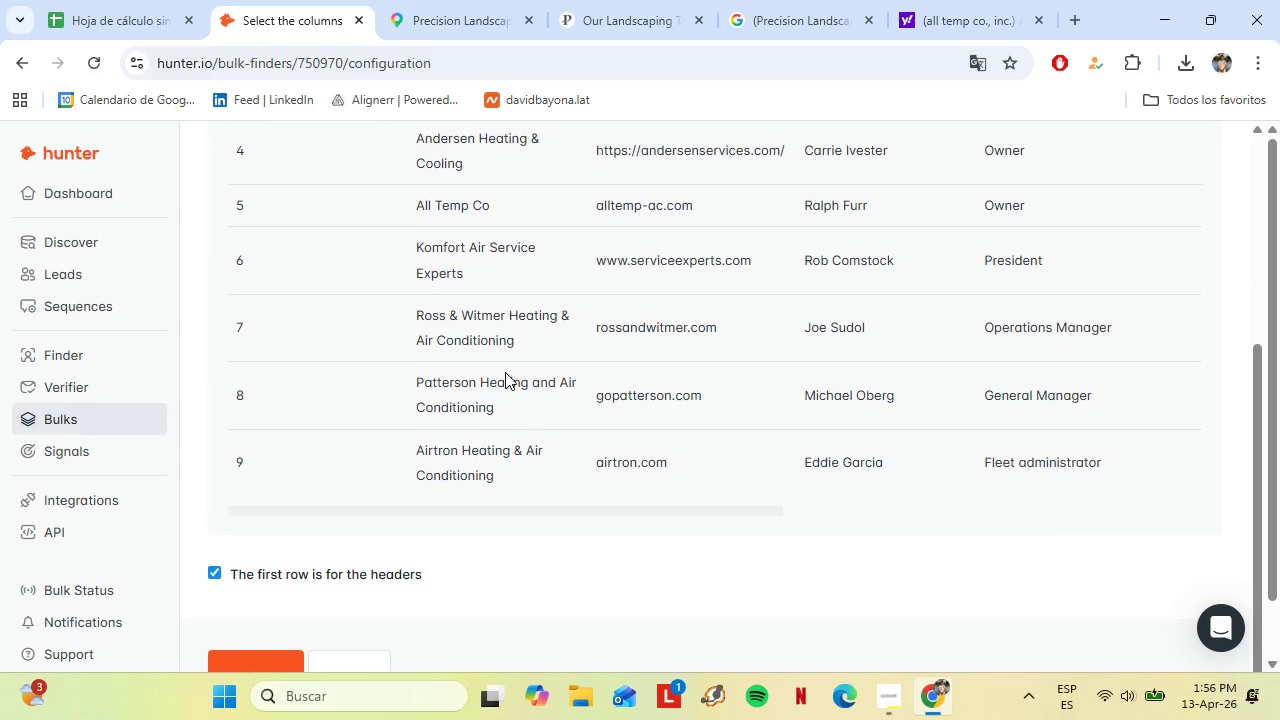 
scroll: coordinate [505, 372], scroll_direction: up, amount: 5.0
 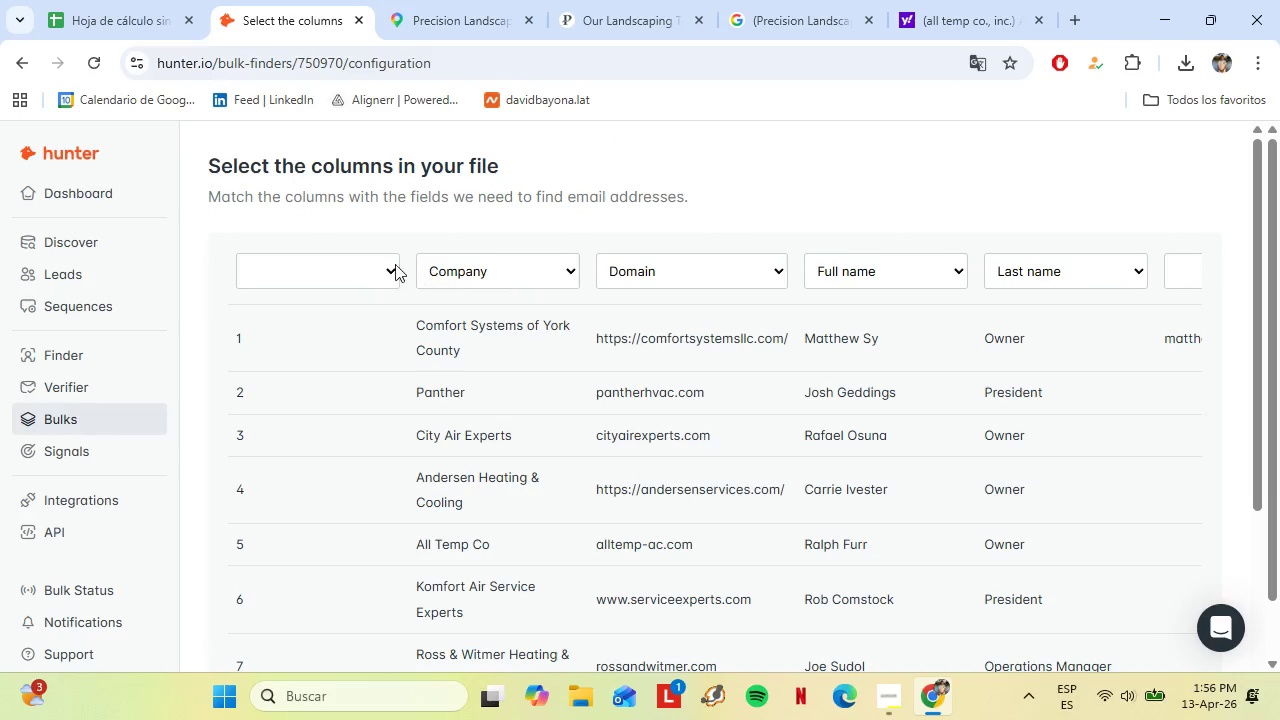 
left_click([379, 266])
 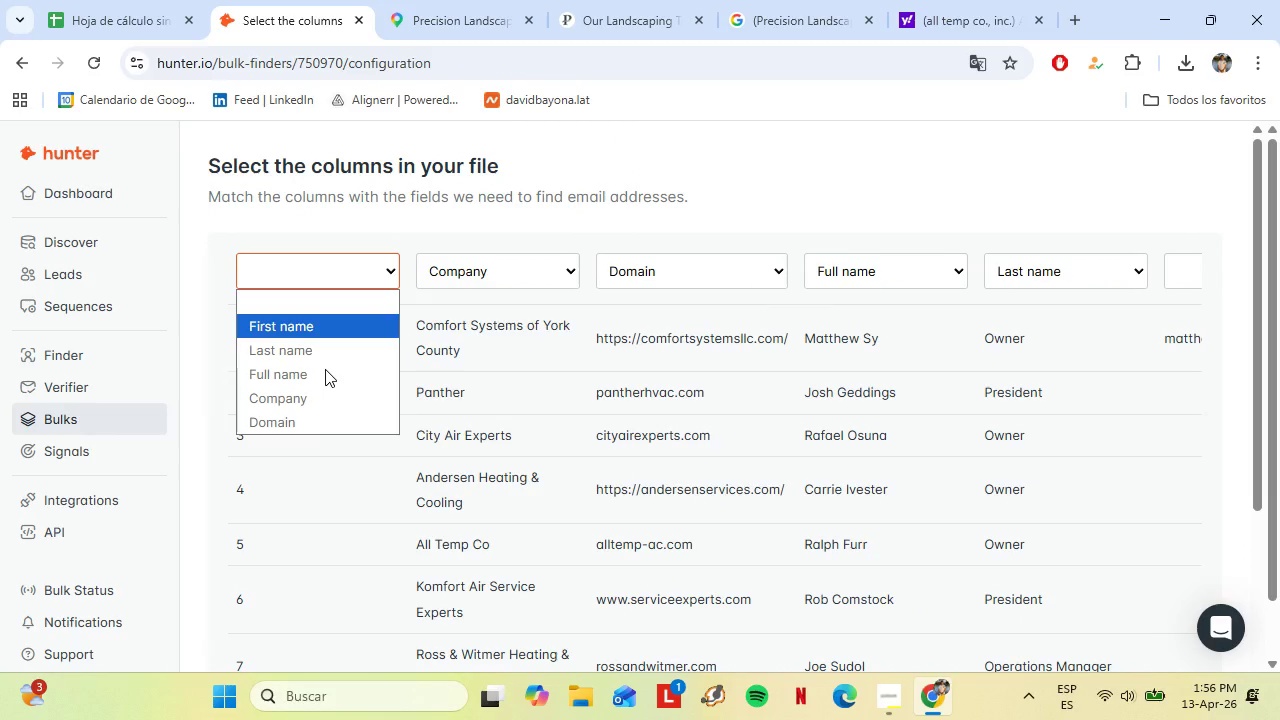 
left_click([305, 275])
 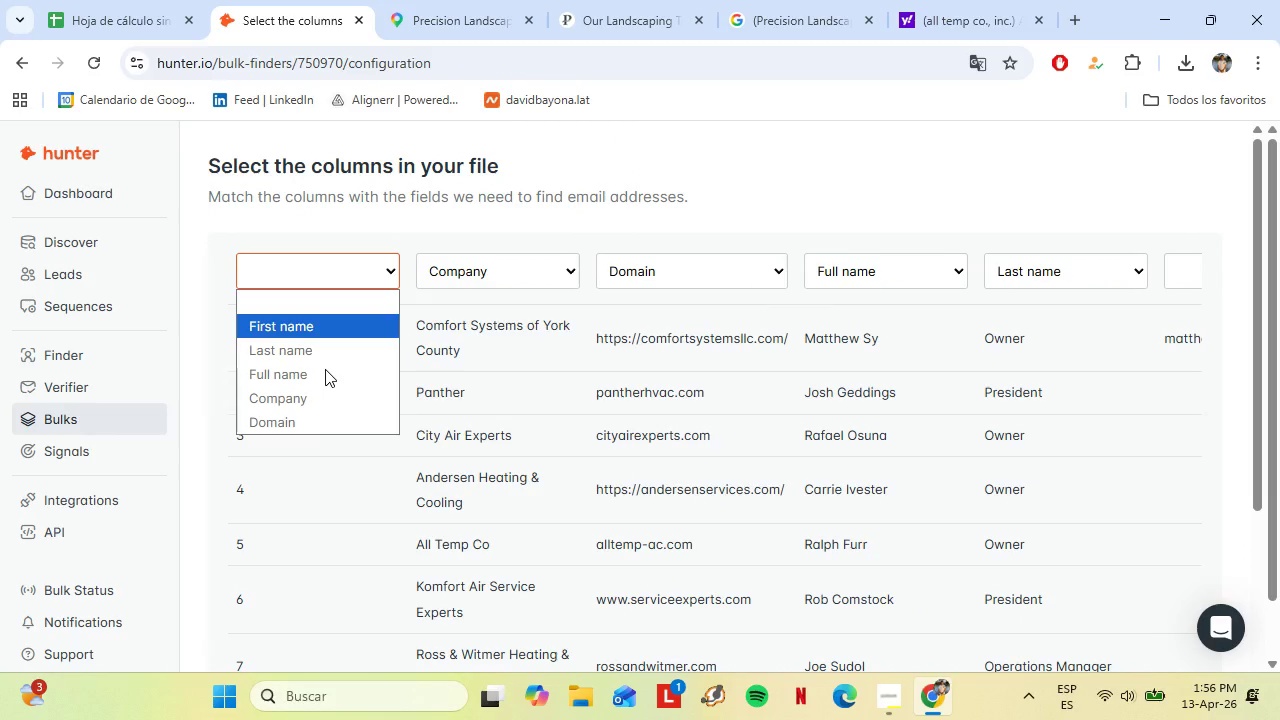 
scroll: coordinate [568, 321], scroll_direction: up, amount: 2.0
 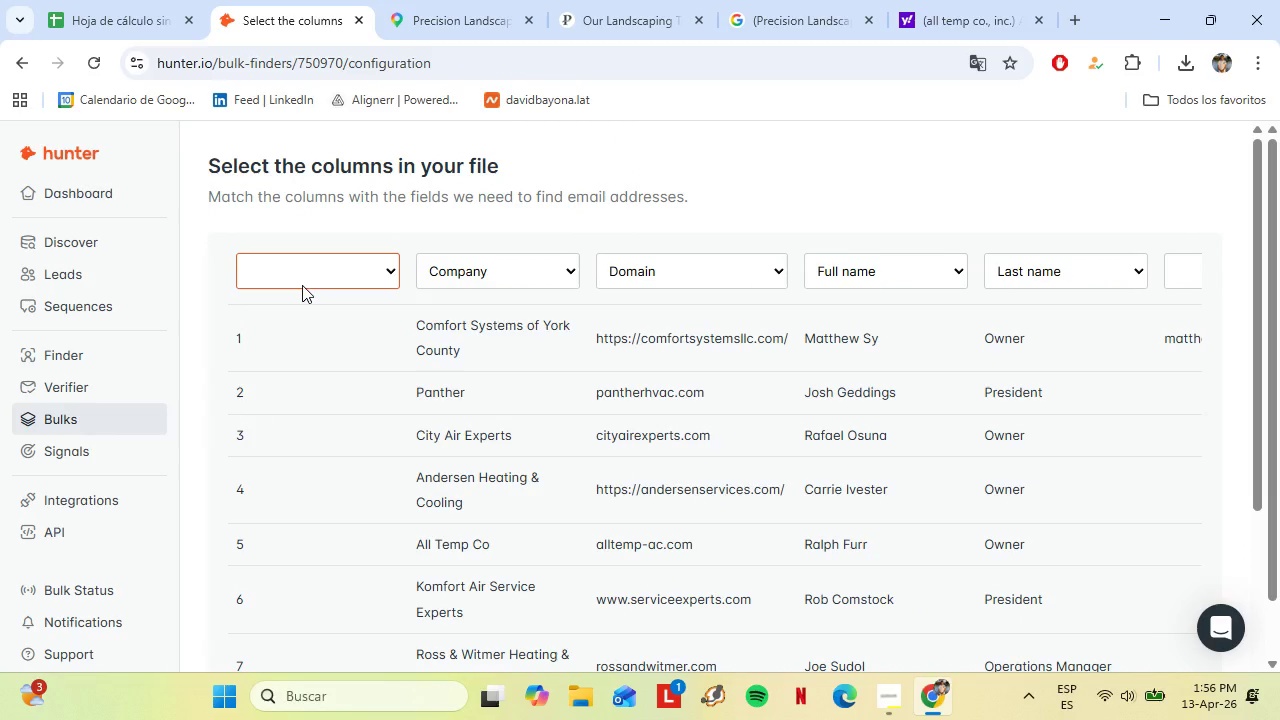 
scroll: coordinate [501, 526], scroll_direction: down, amount: 6.0
 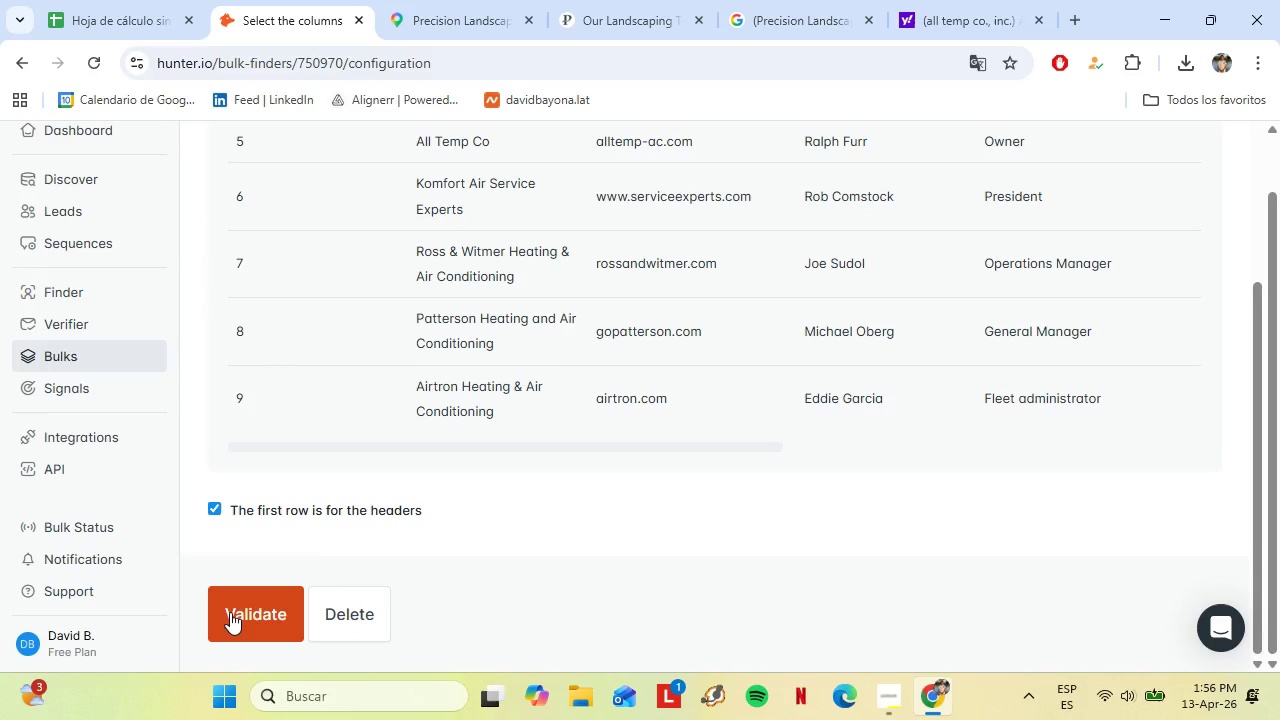 
left_click([230, 612])
 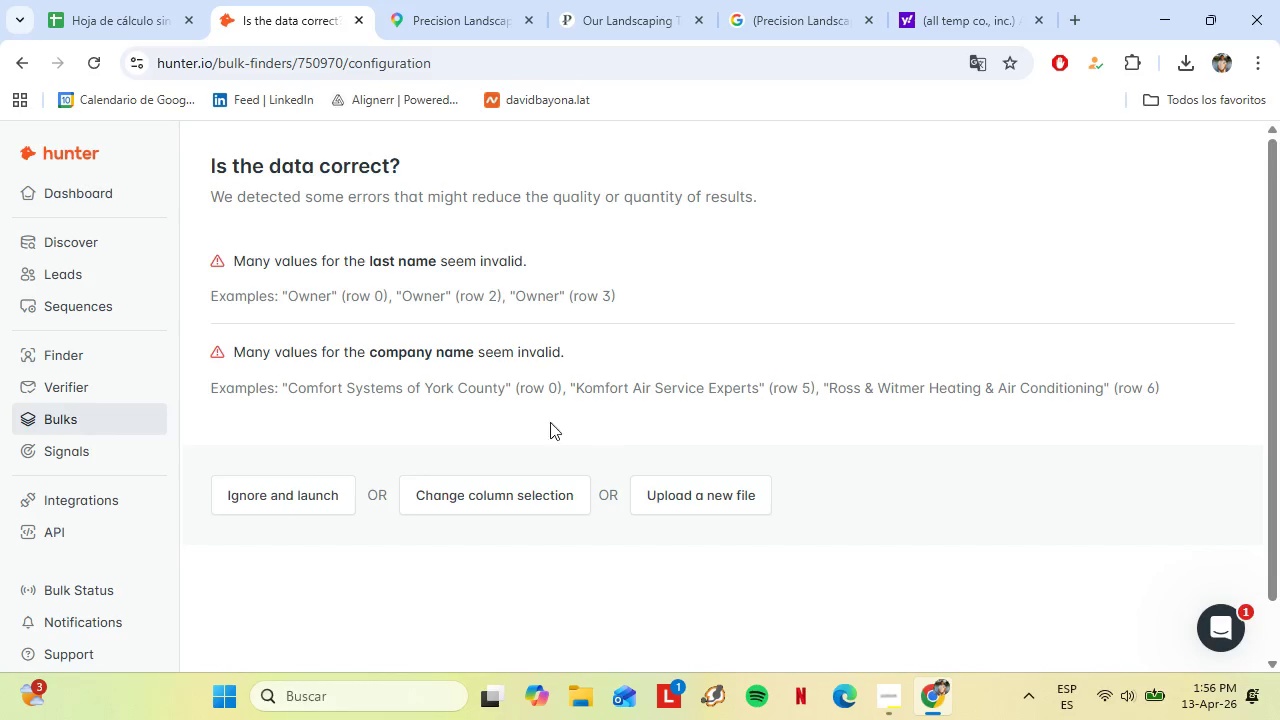 
wait(41.11)
 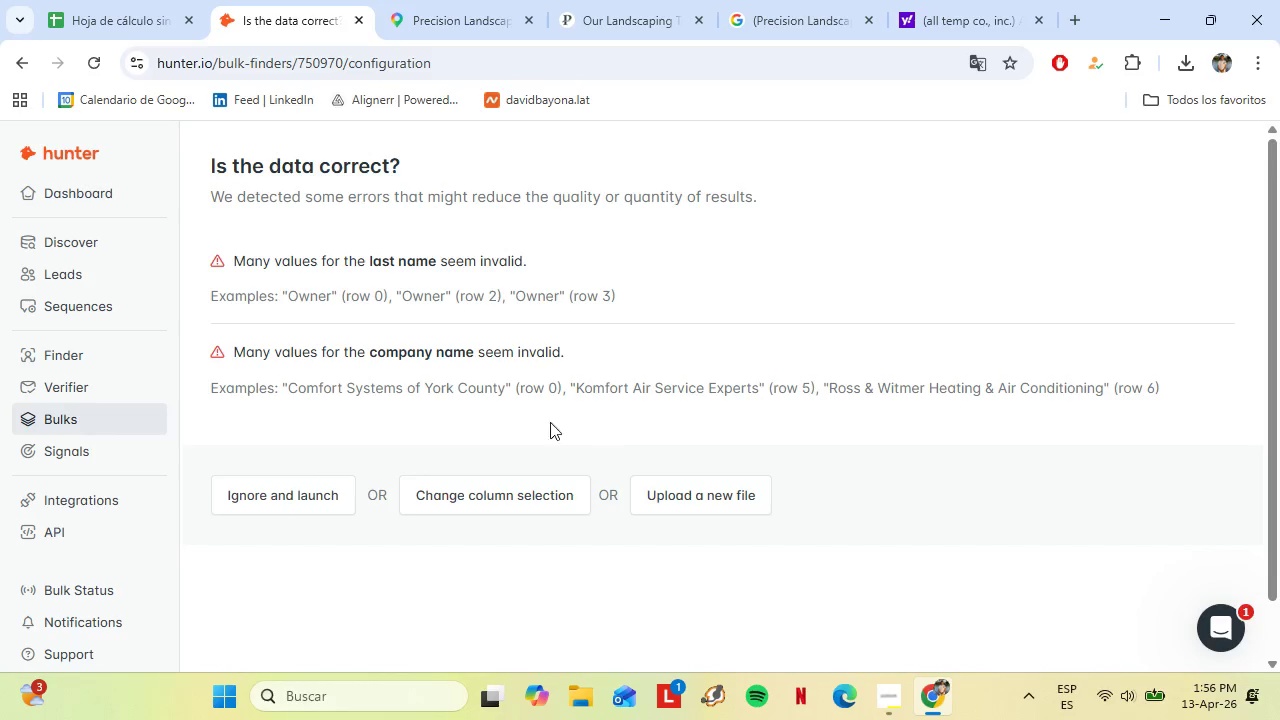 
left_click([265, 495])
 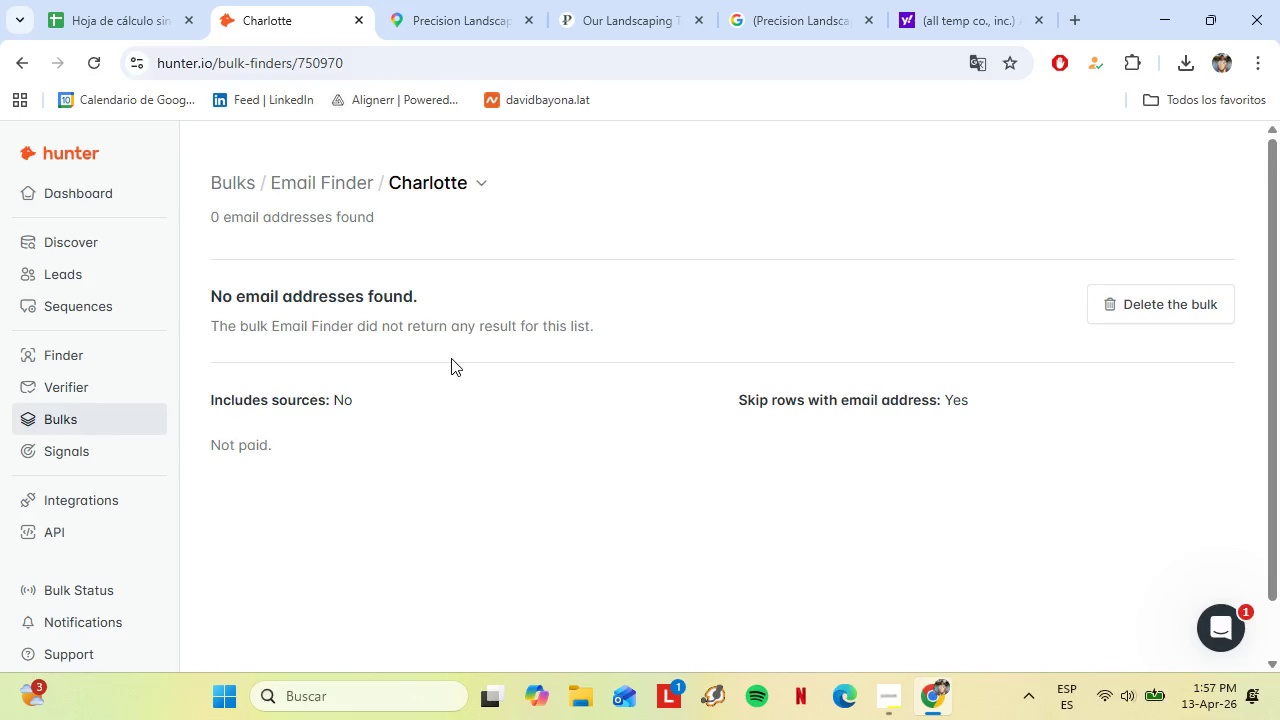 
wait(20.0)
 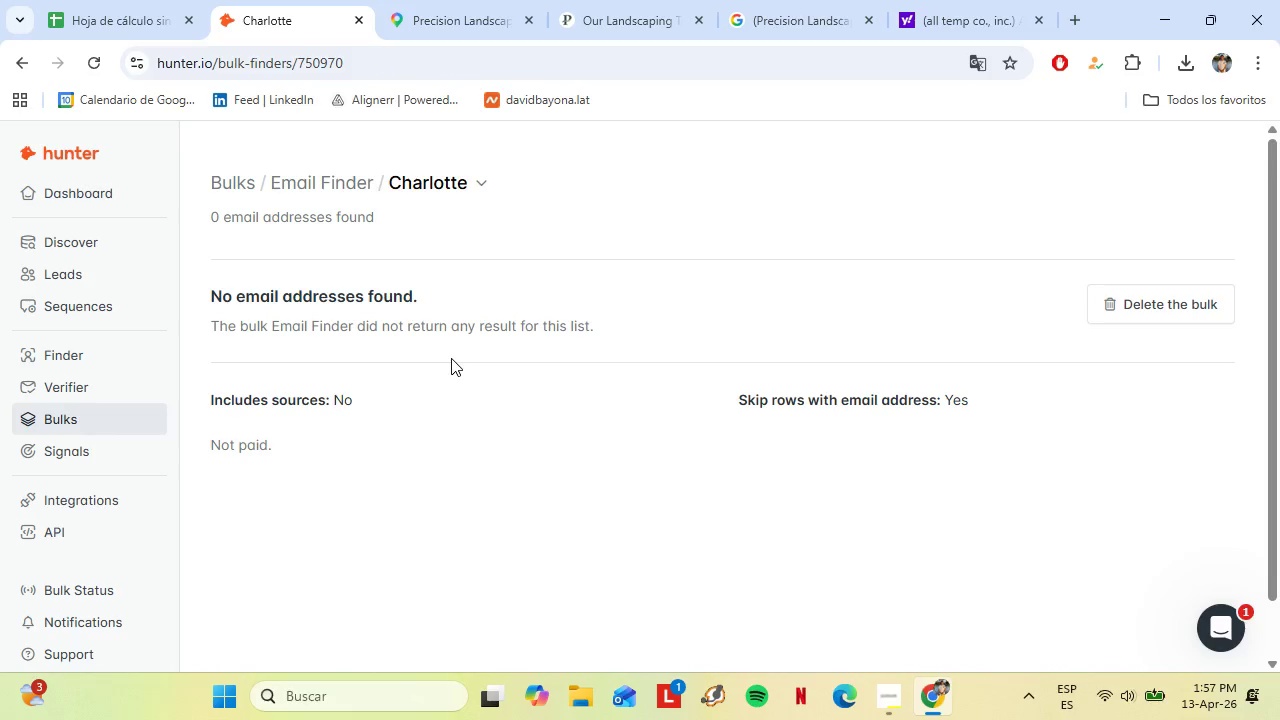 
scroll: coordinate [641, 393], scroll_direction: down, amount: 4.0
 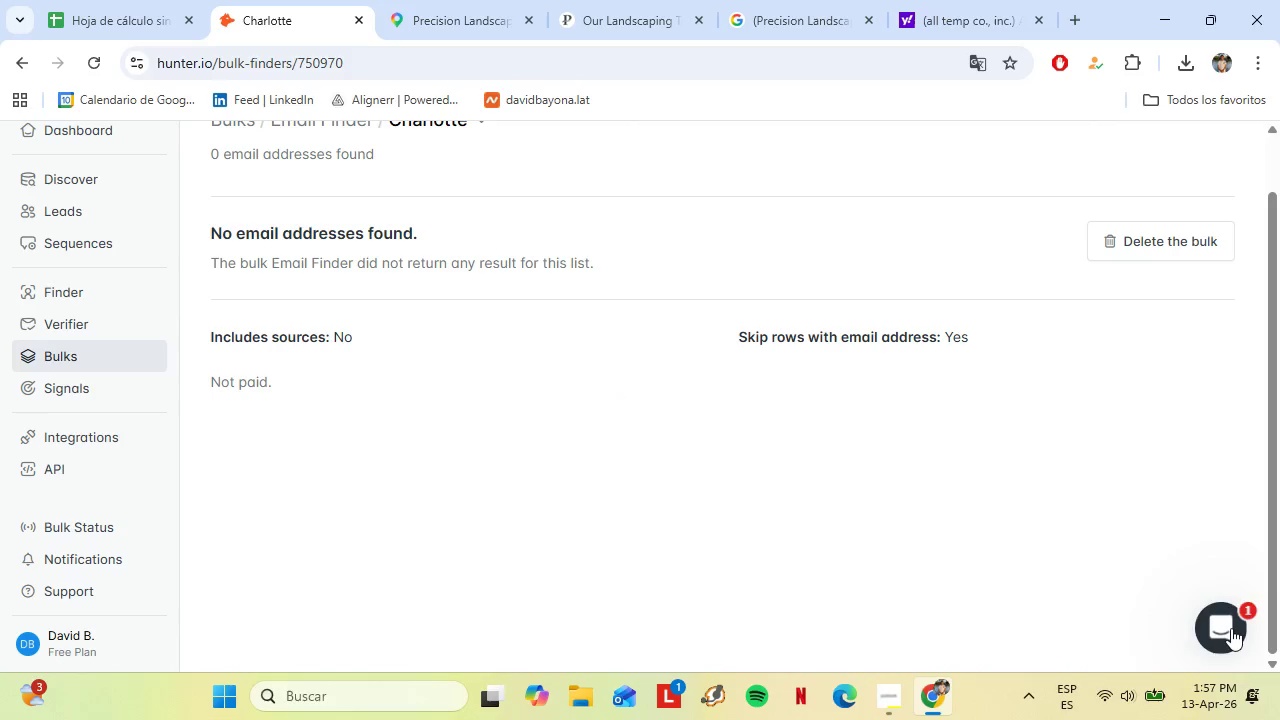 
left_click([1231, 628])
 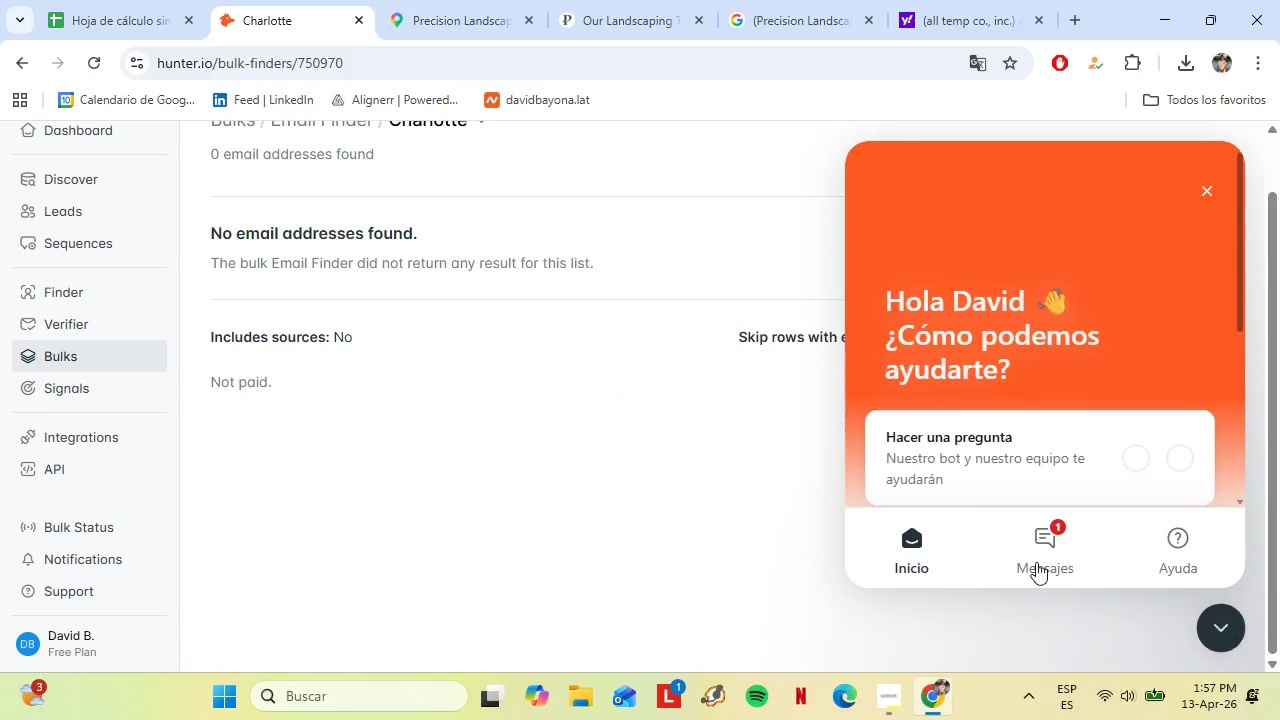 
left_click([1048, 531])
 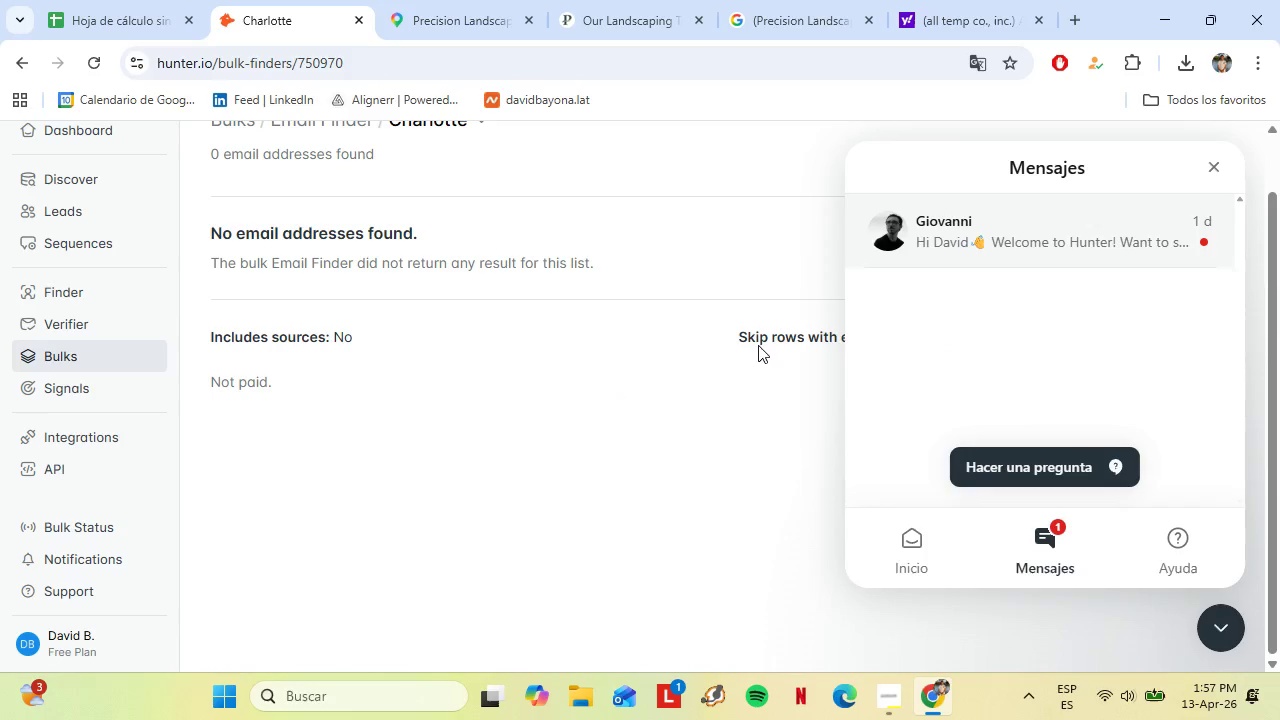 
left_click([663, 419])
 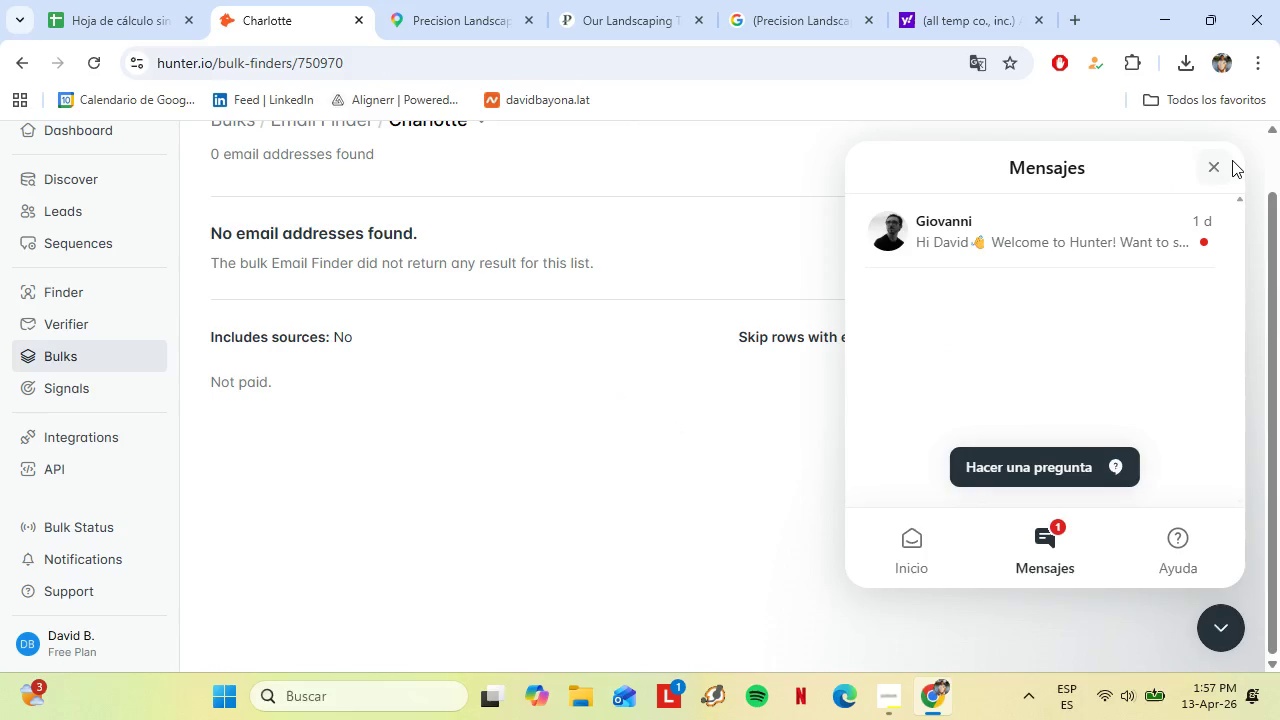 
left_click([1233, 160])
 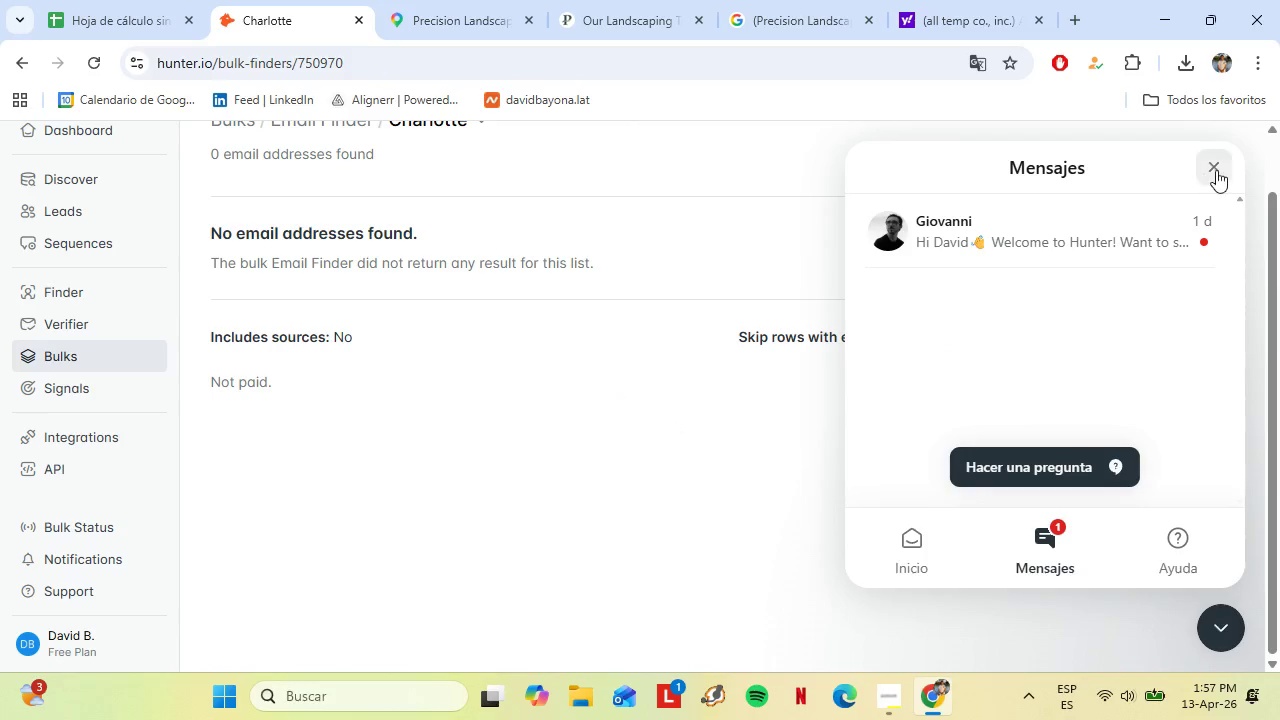 
double_click([1216, 169])
 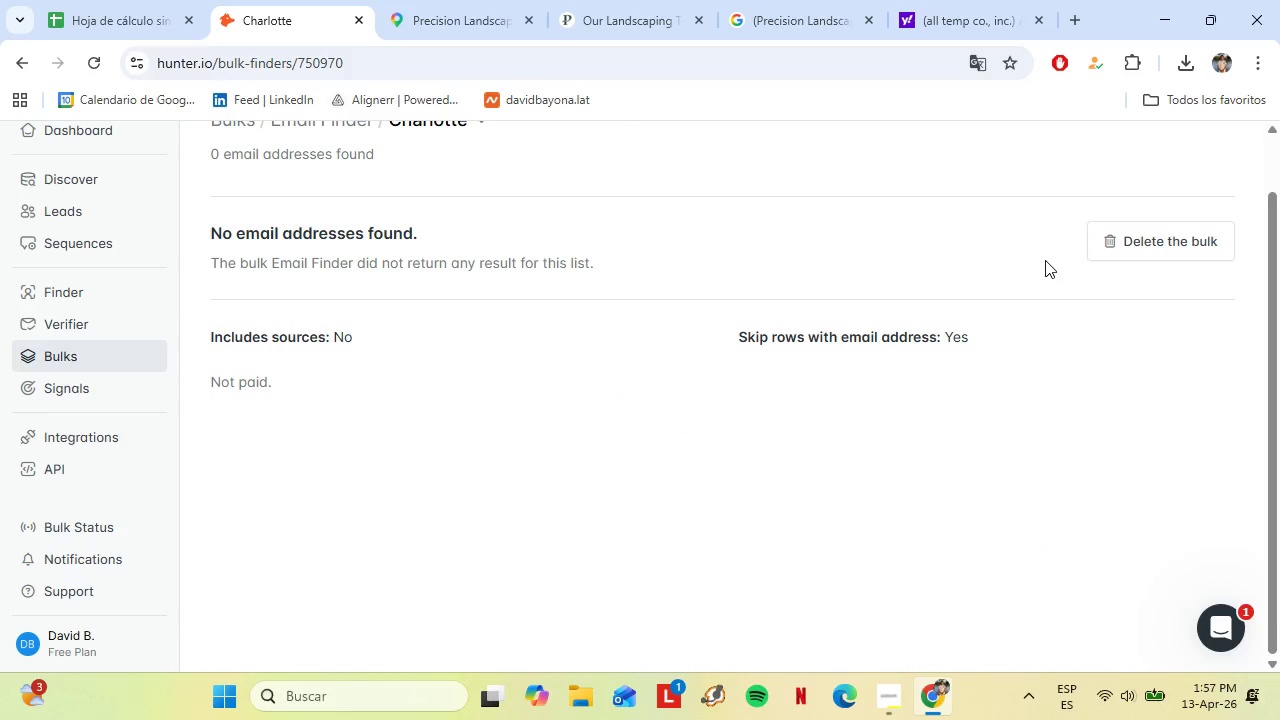 
left_click([1045, 260])
 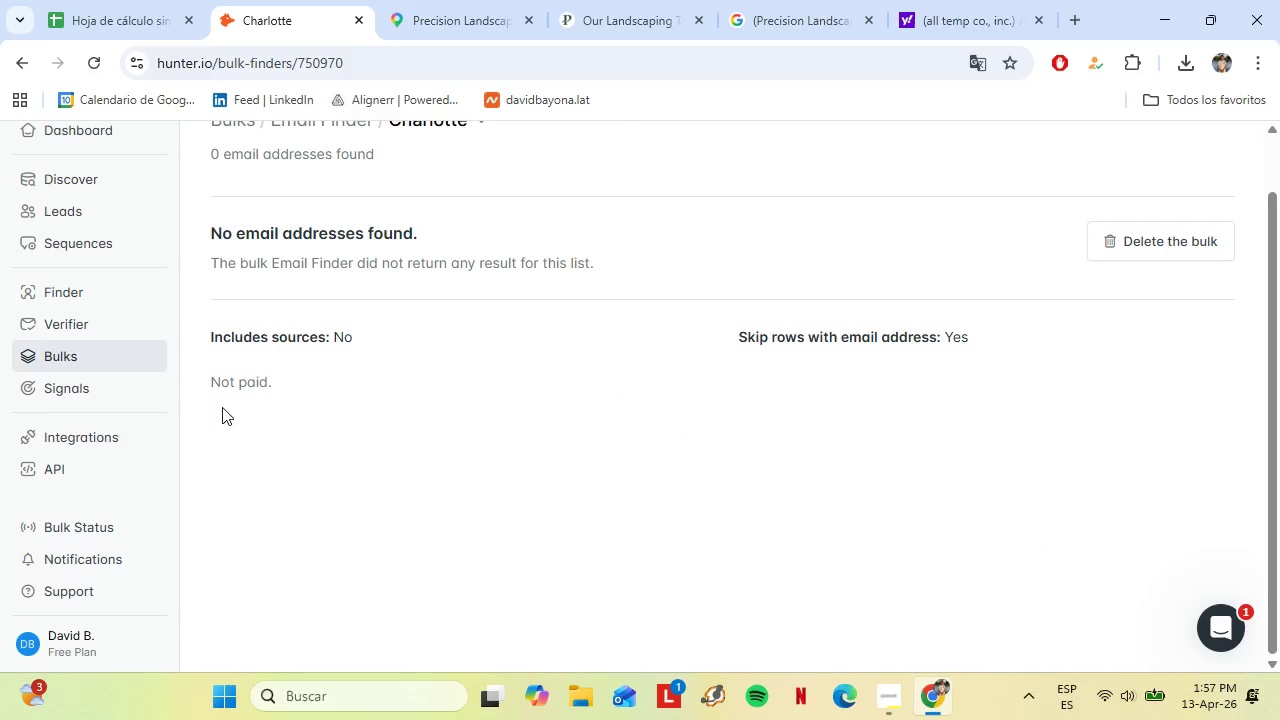 
left_click([234, 357])
 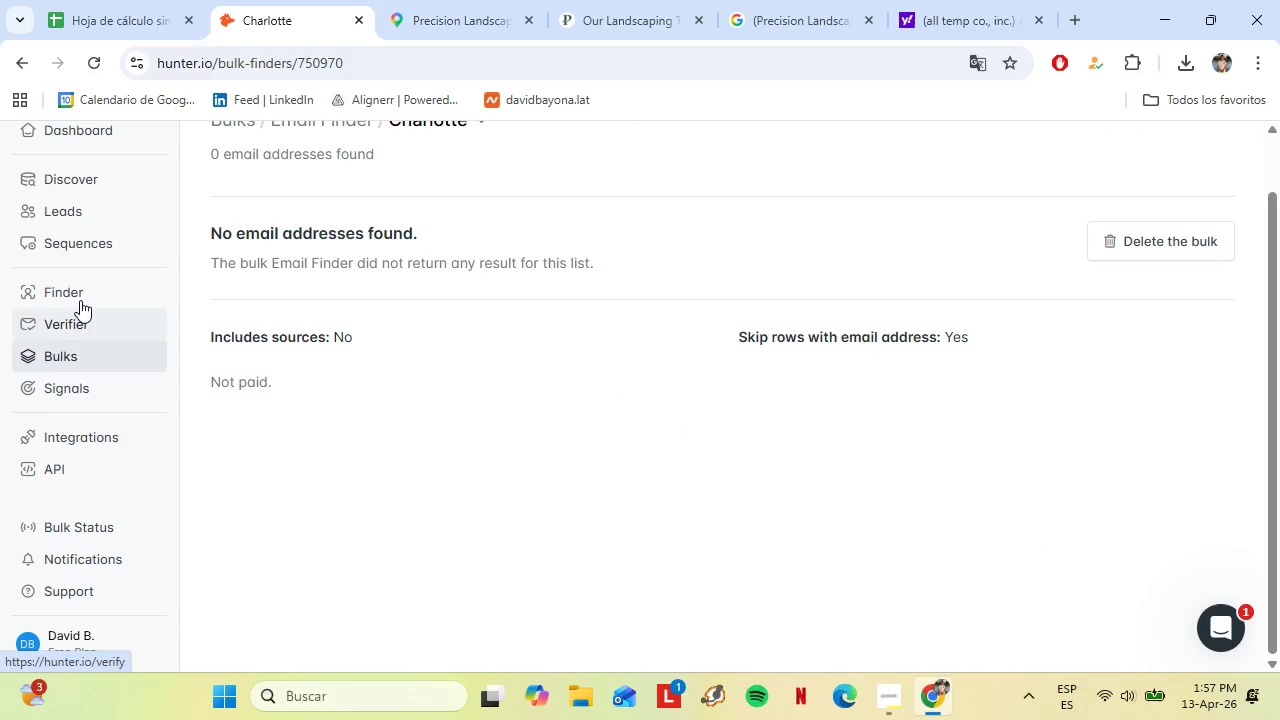 
left_click([81, 296])
 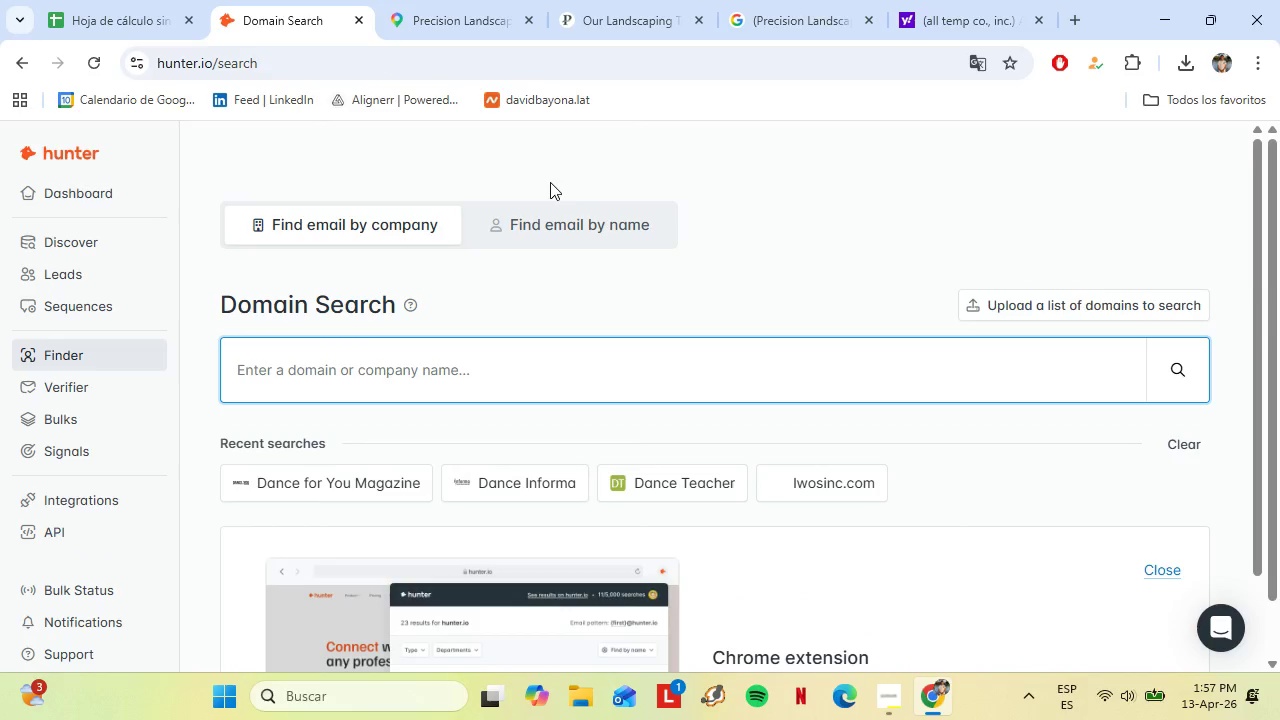 
left_click([577, 213])
 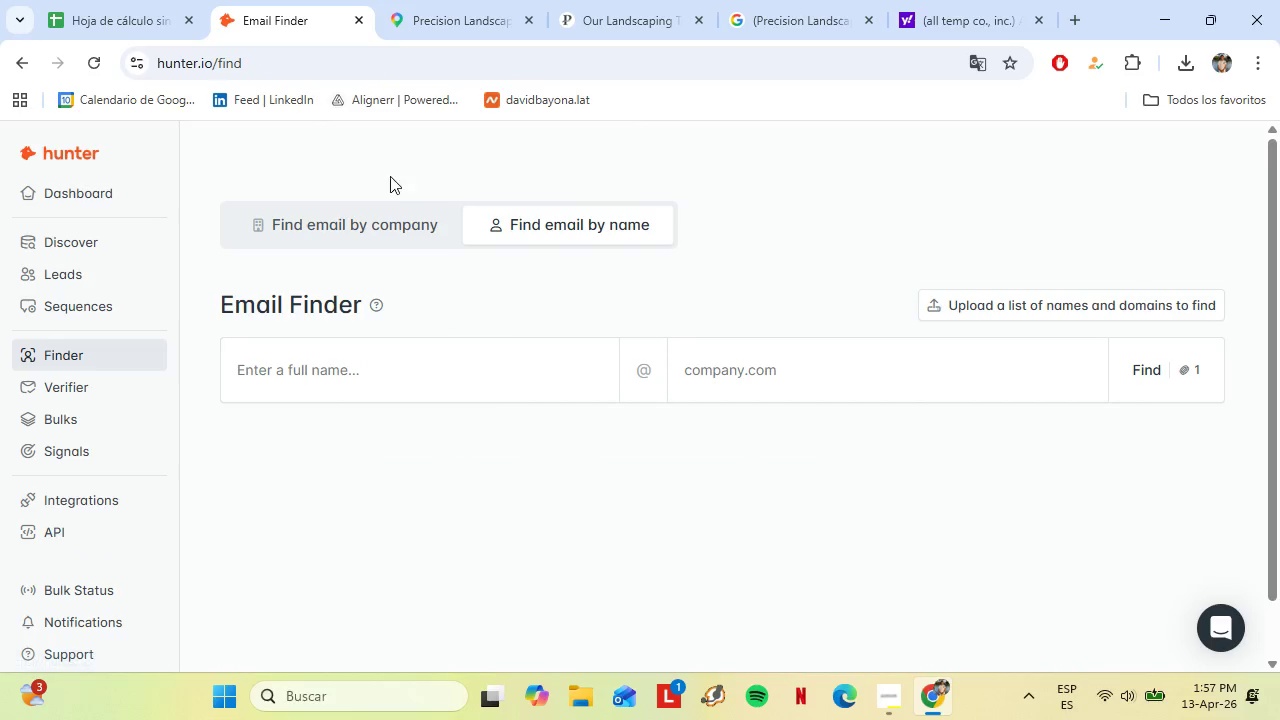 
left_click([432, 0])
 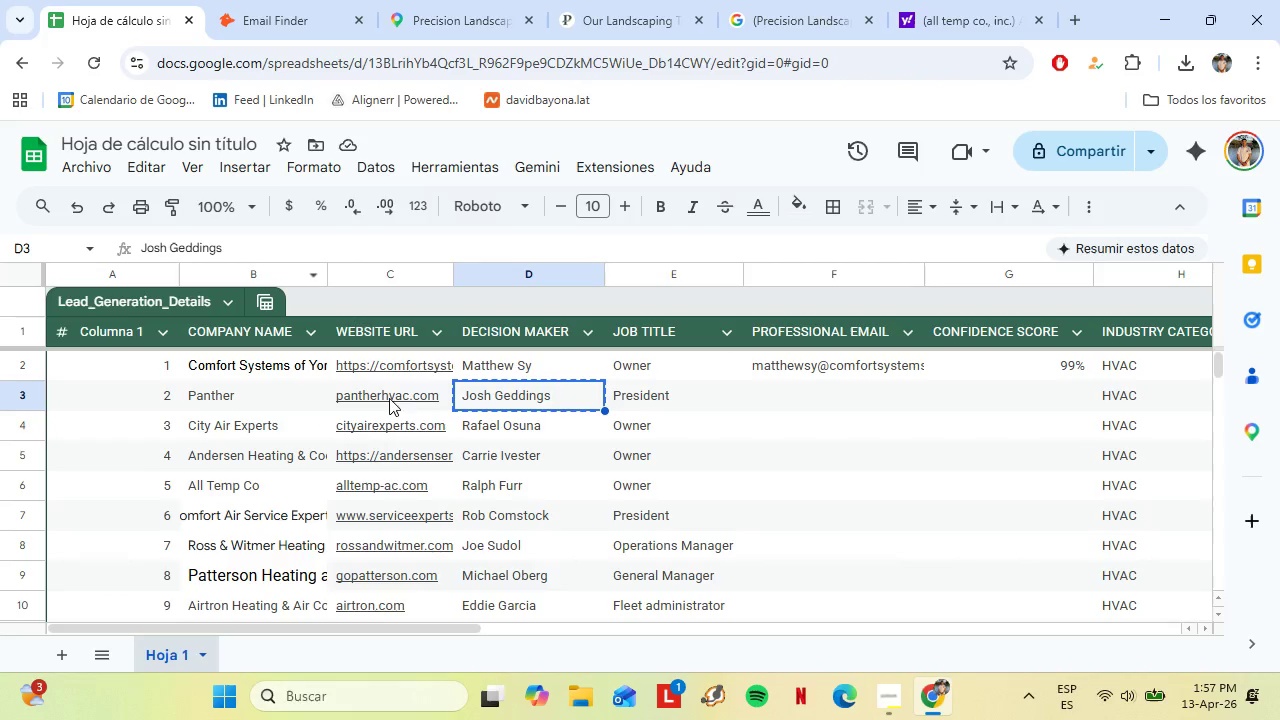 
scroll: coordinate [479, 415], scroll_direction: up, amount: 1.0
 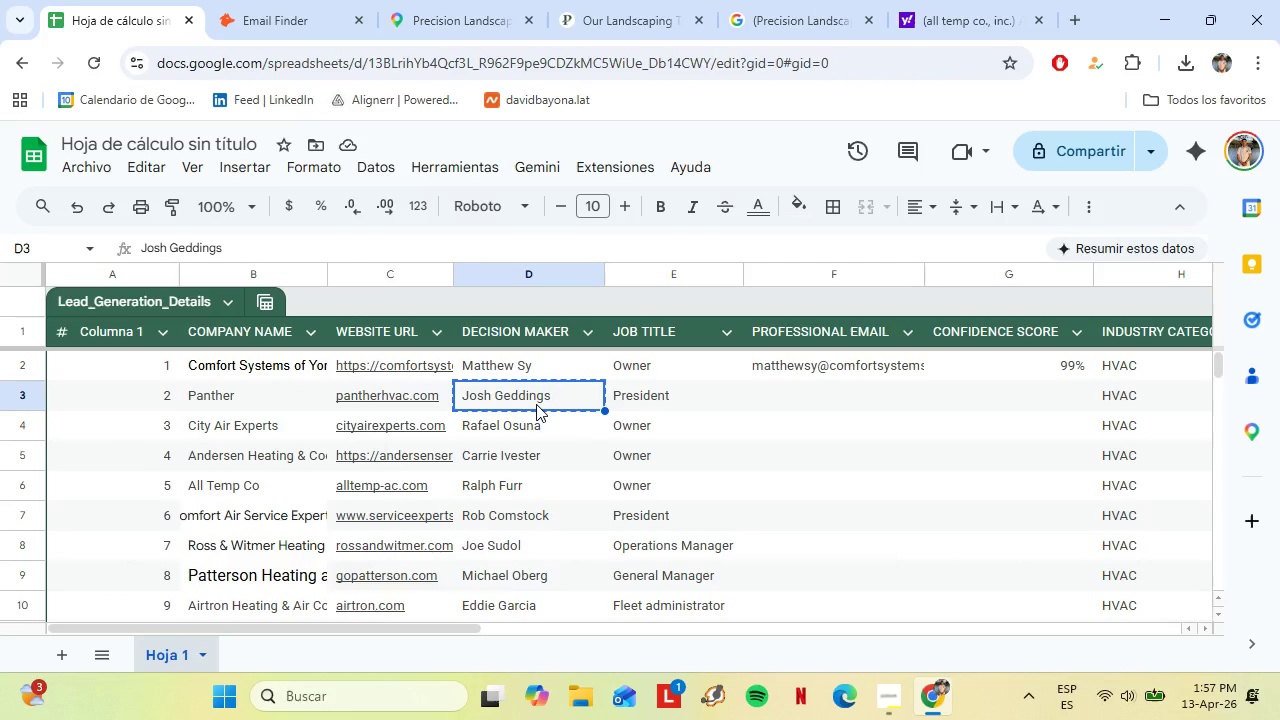 
key(Control+C)
 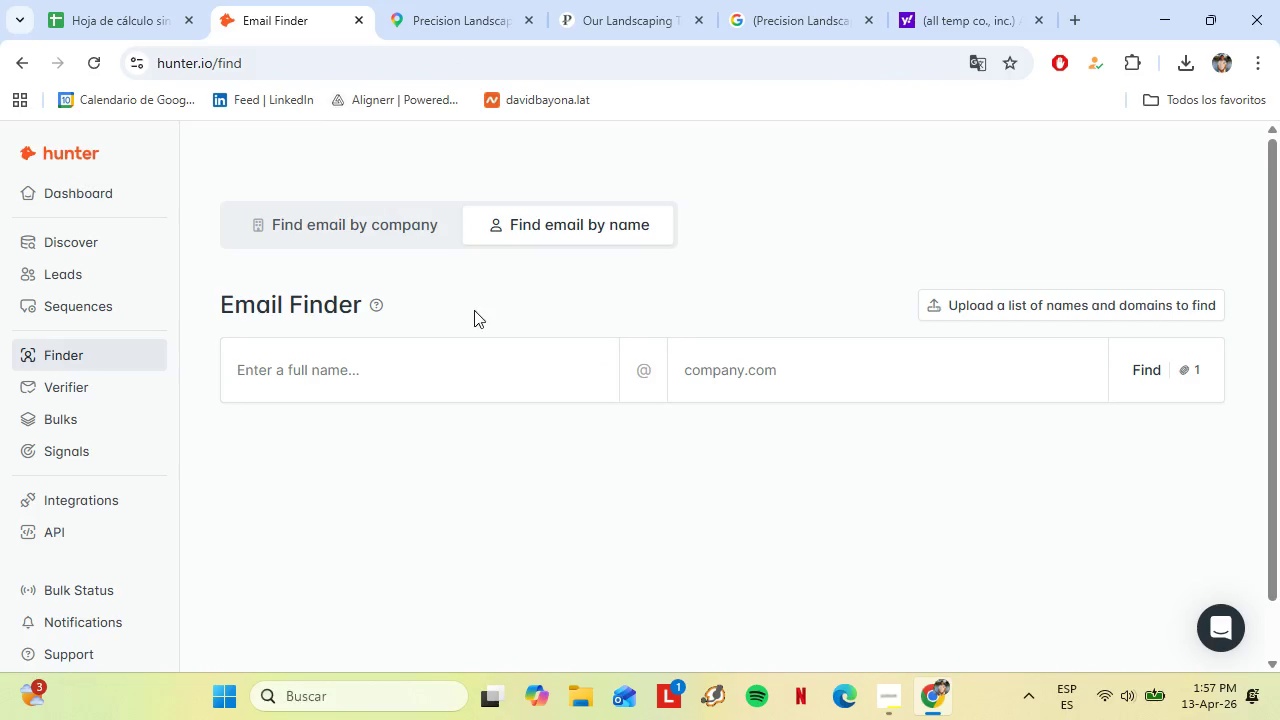 
left_click([486, 381])
 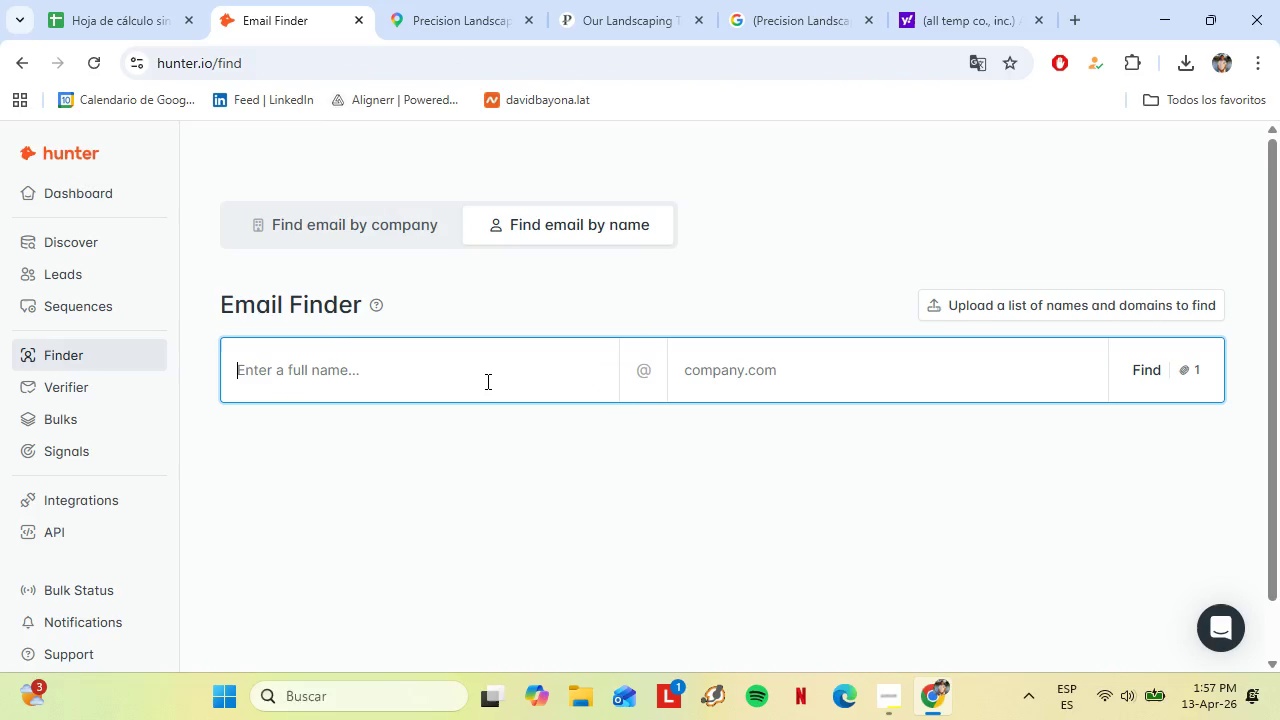 
key(Control+V)
 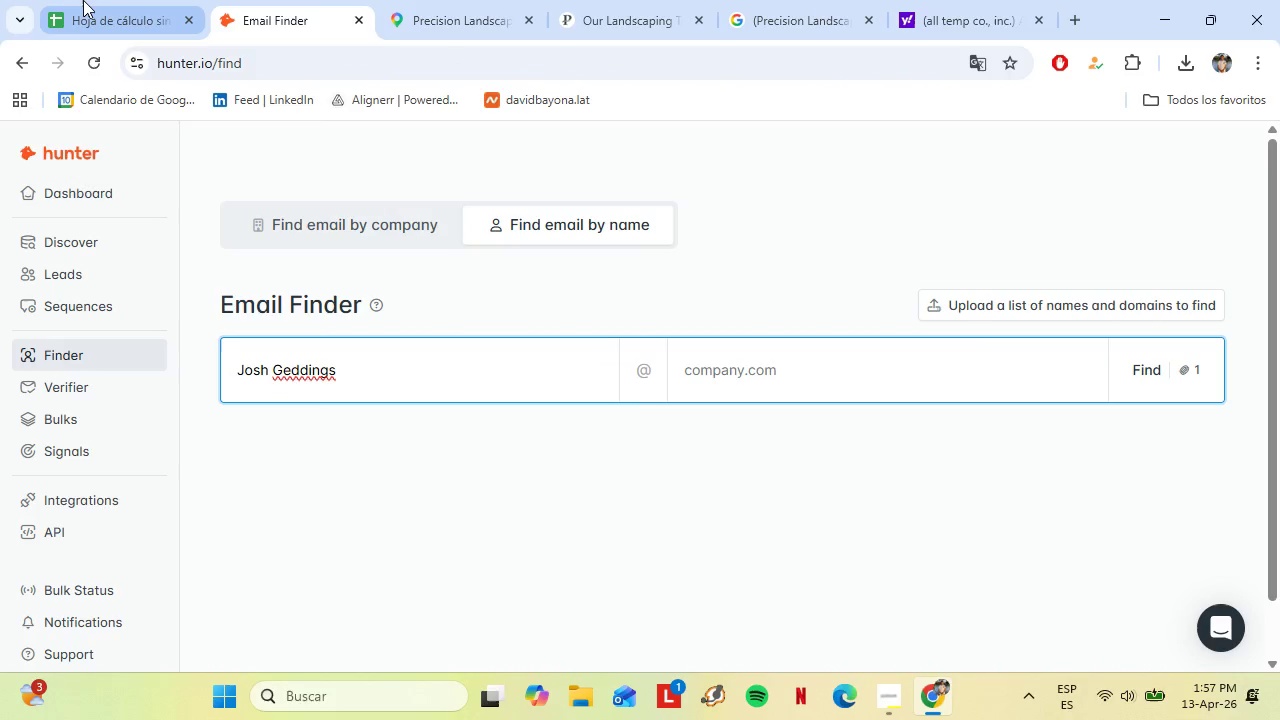 
left_click([84, 0])
 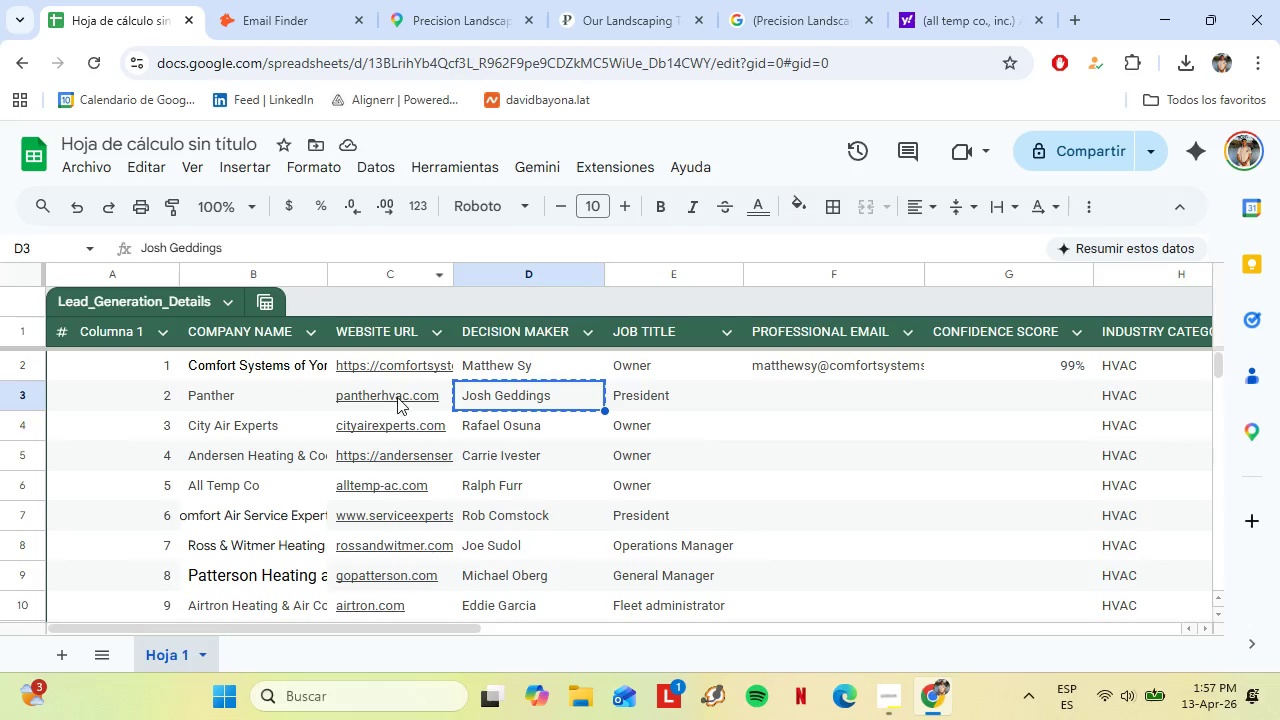 
left_click([397, 396])
 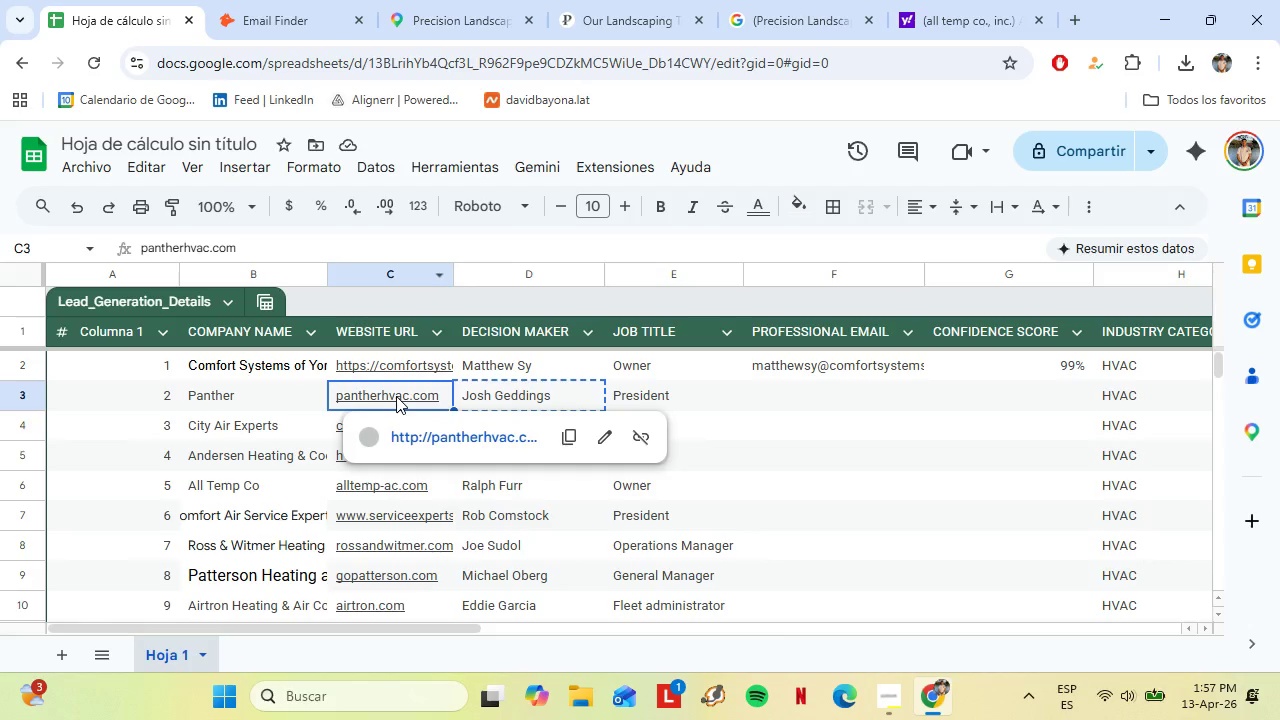 
key(Control+C)
 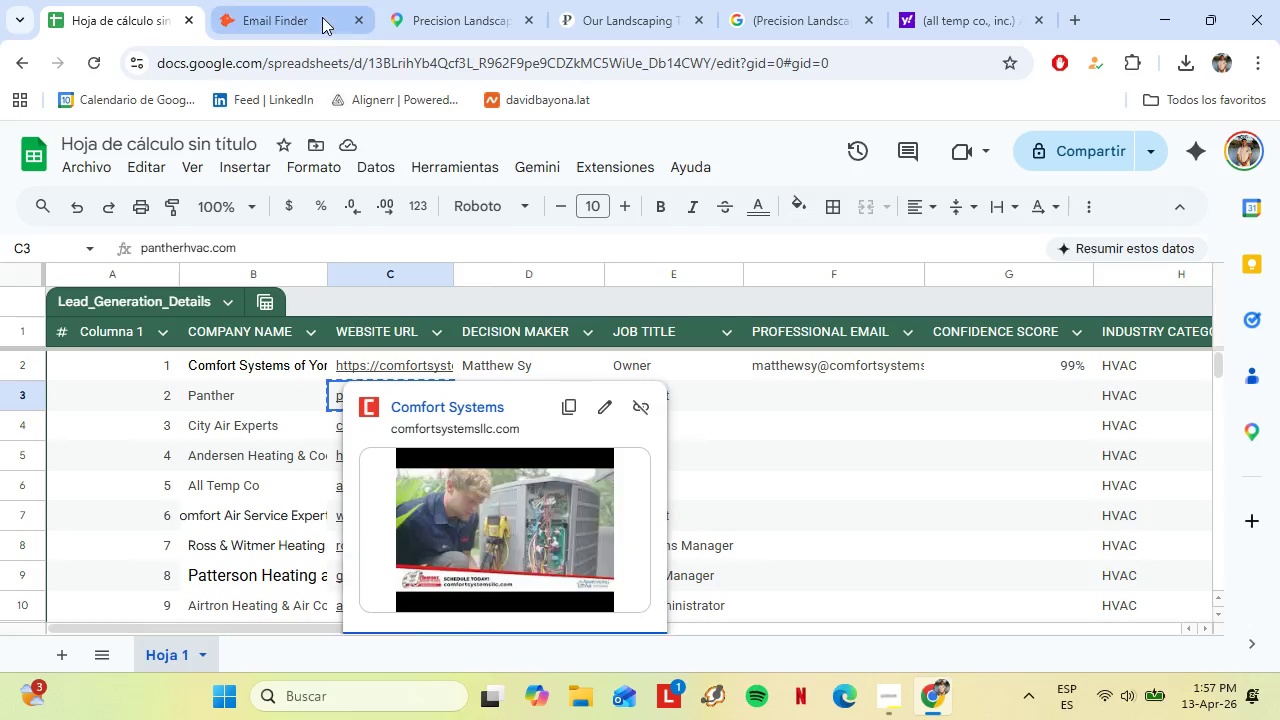 
left_click([322, 16])
 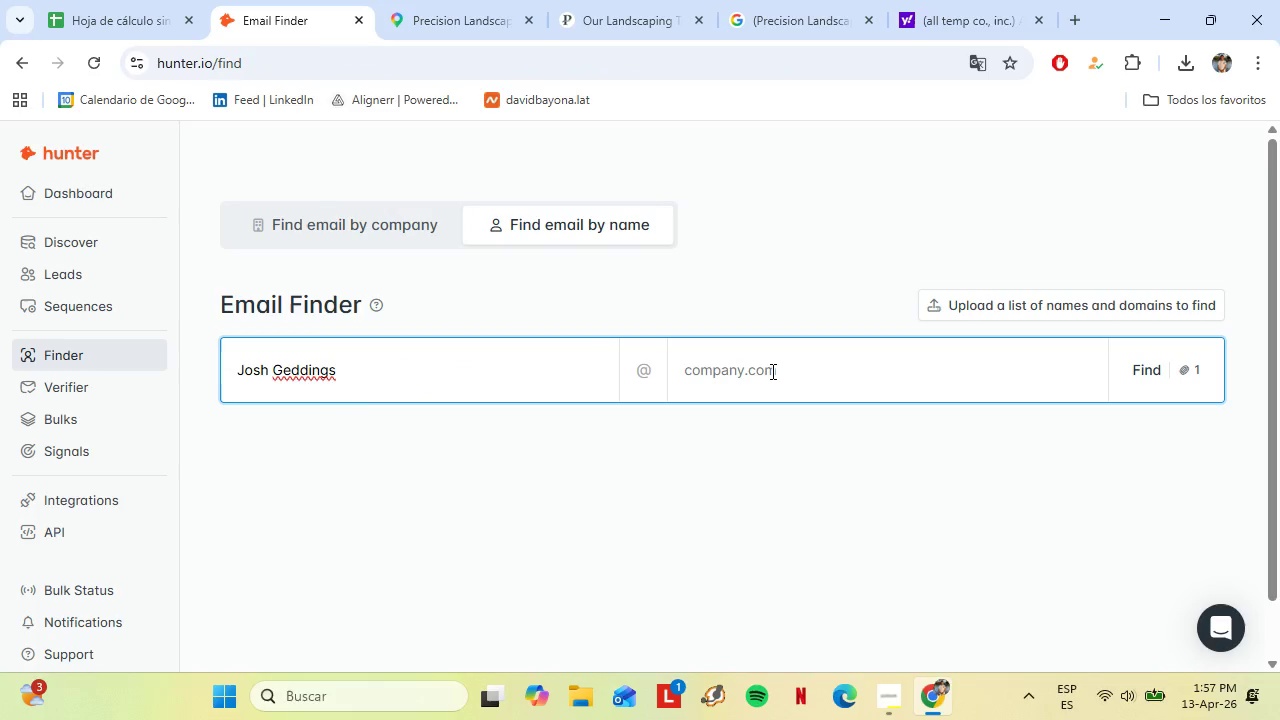 
key(Control+V)
 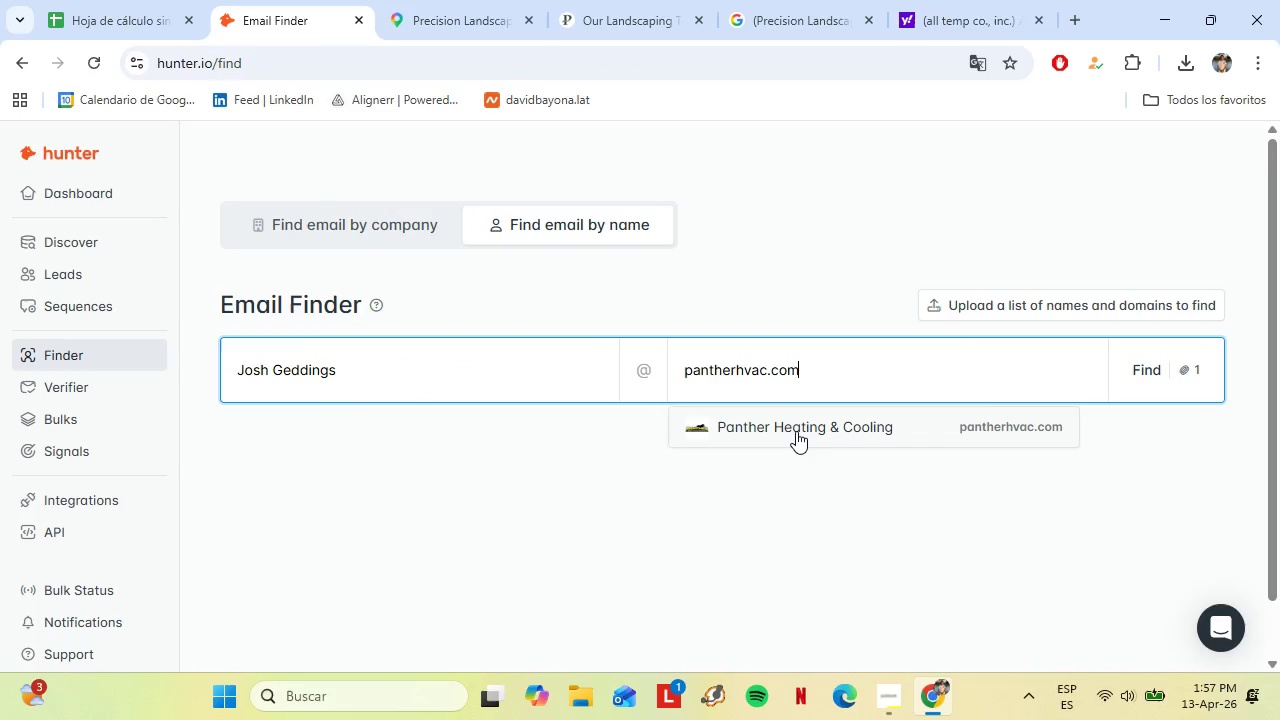 
left_click([796, 431])
 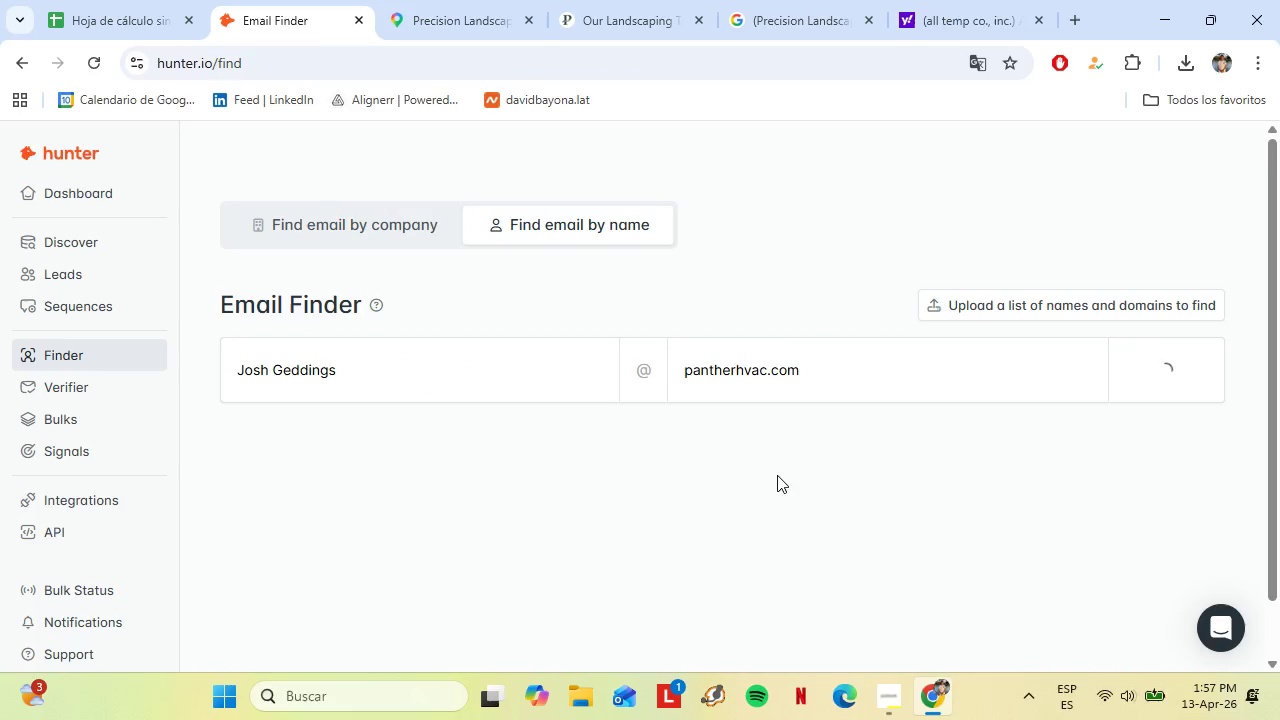 
mouse_move([552, 503])
 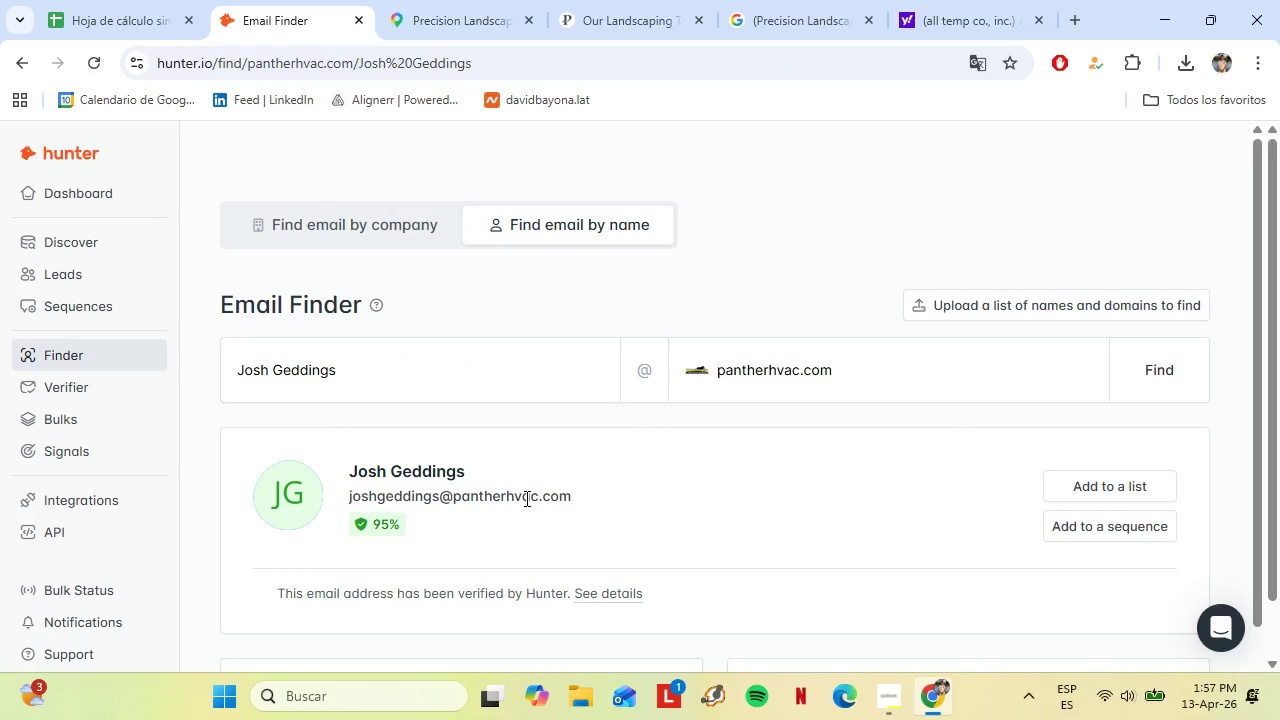 
double_click([525, 498])
 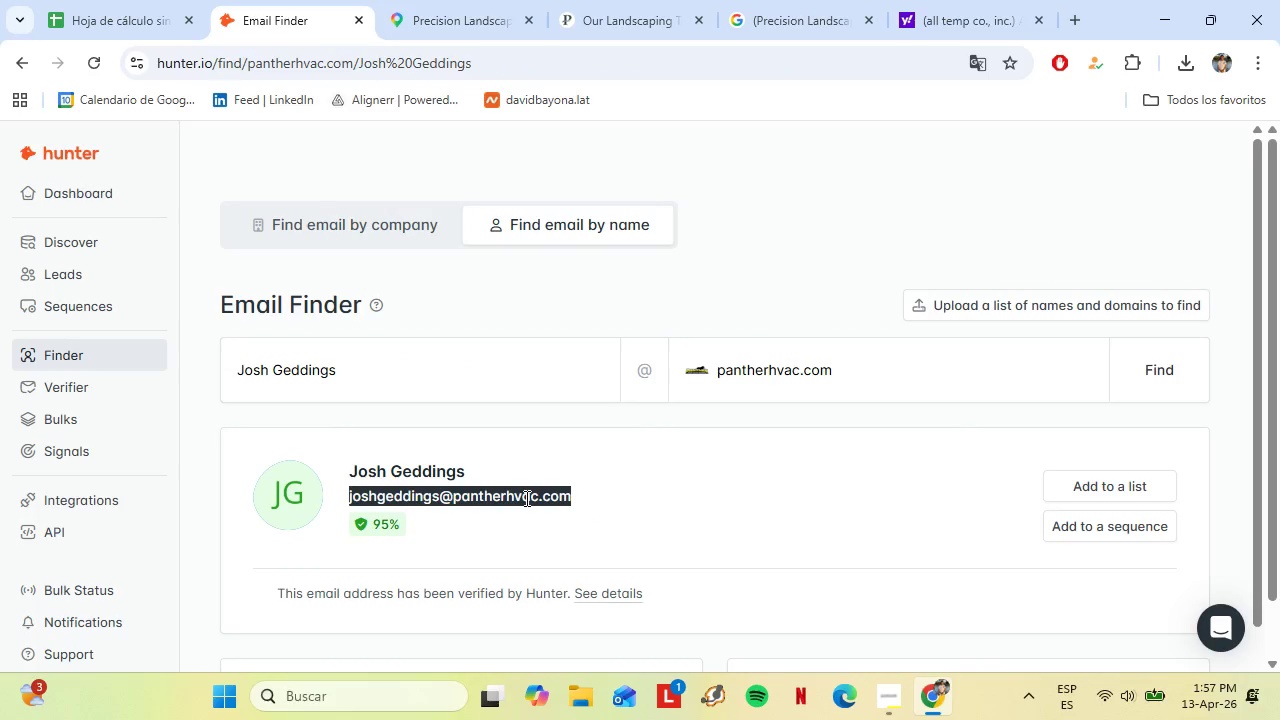 
triple_click([525, 498])
 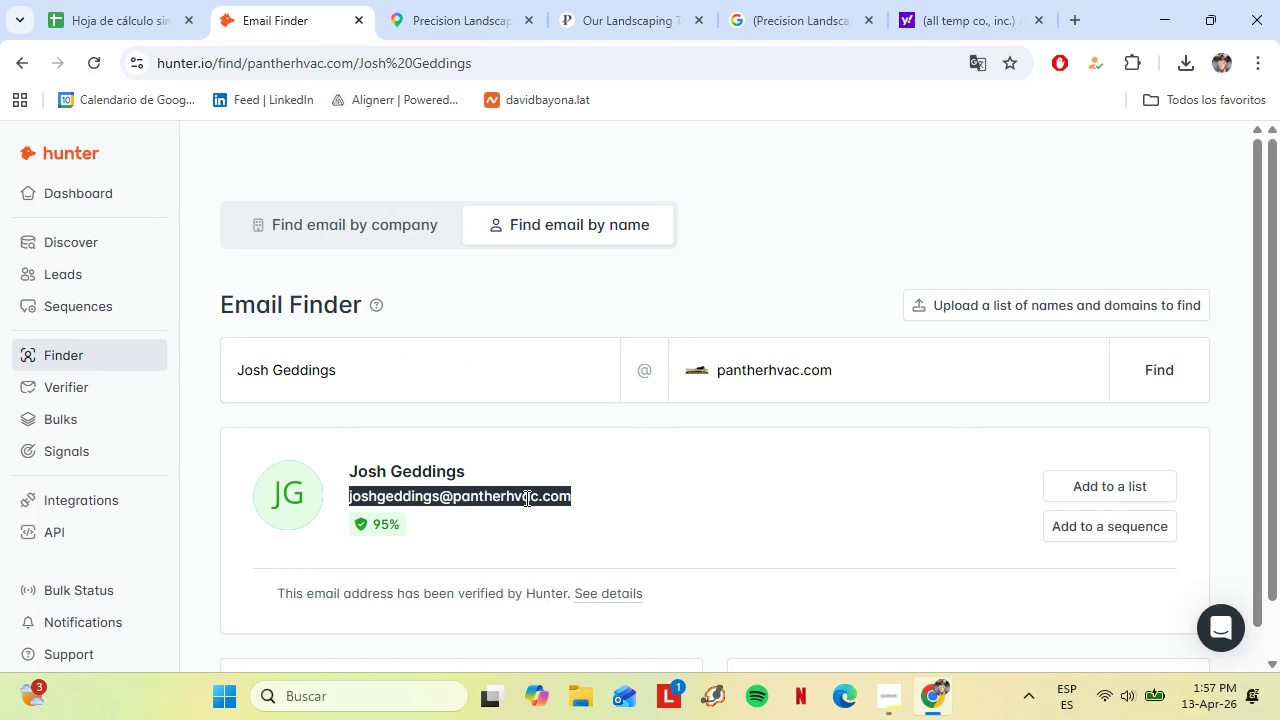 
key(Control+C)
 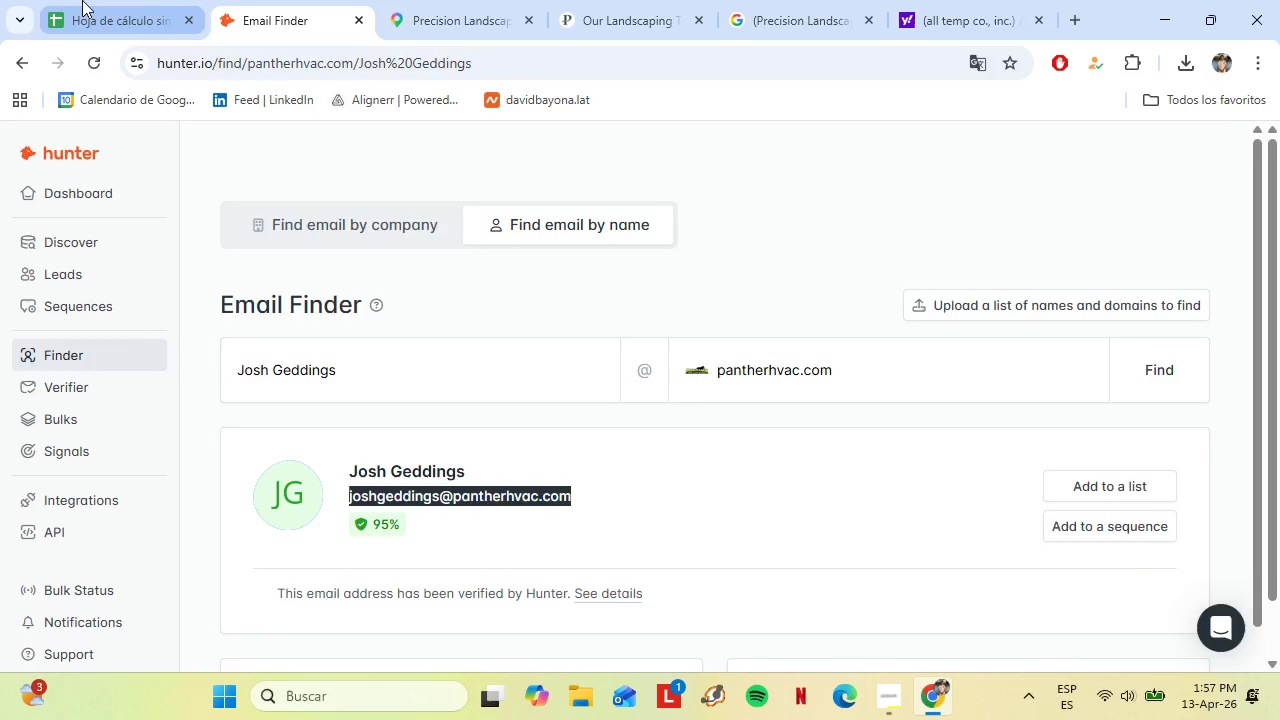 
left_click([82, 0])
 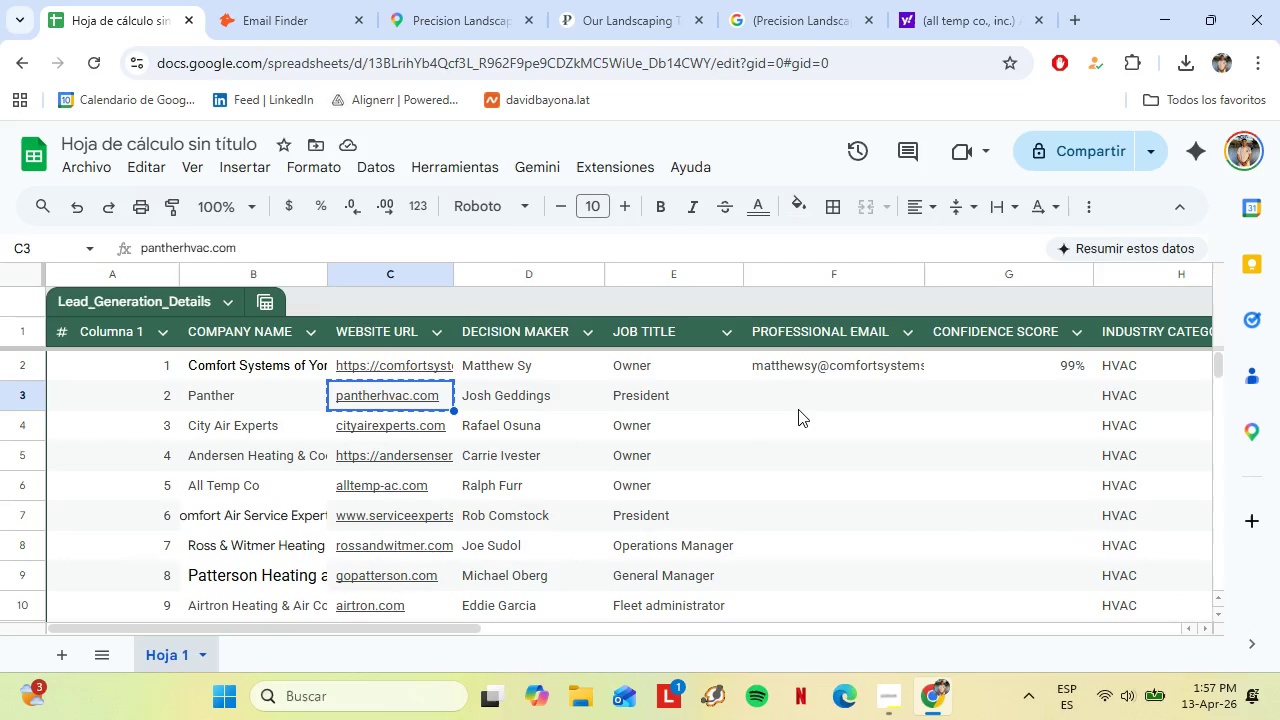 
left_click([799, 406])
 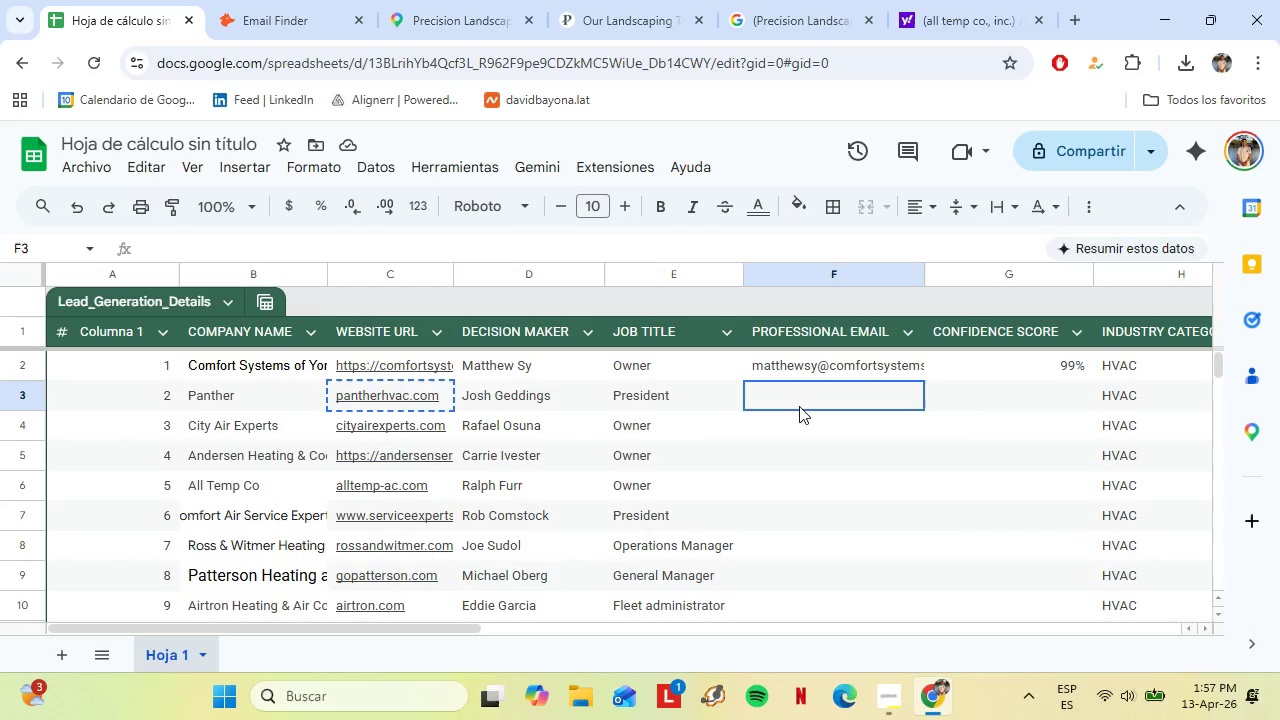 
key(Control+Shift+V)
 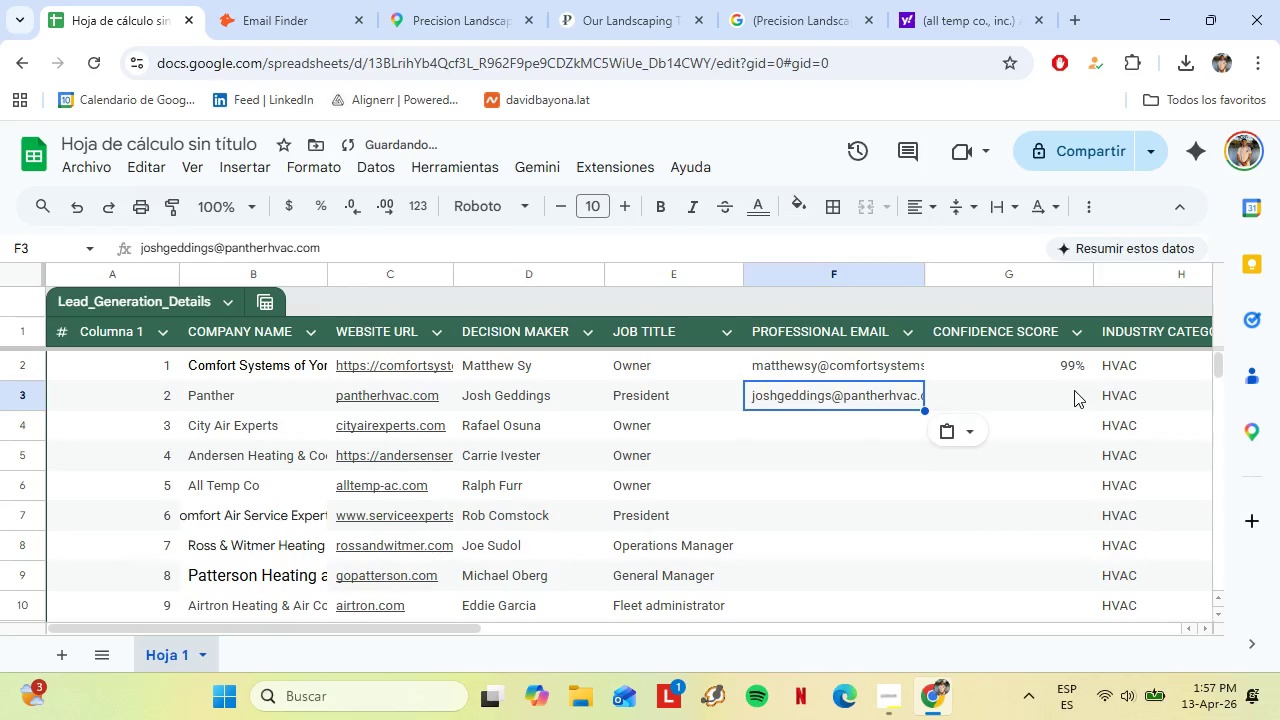 
left_click([1074, 390])
 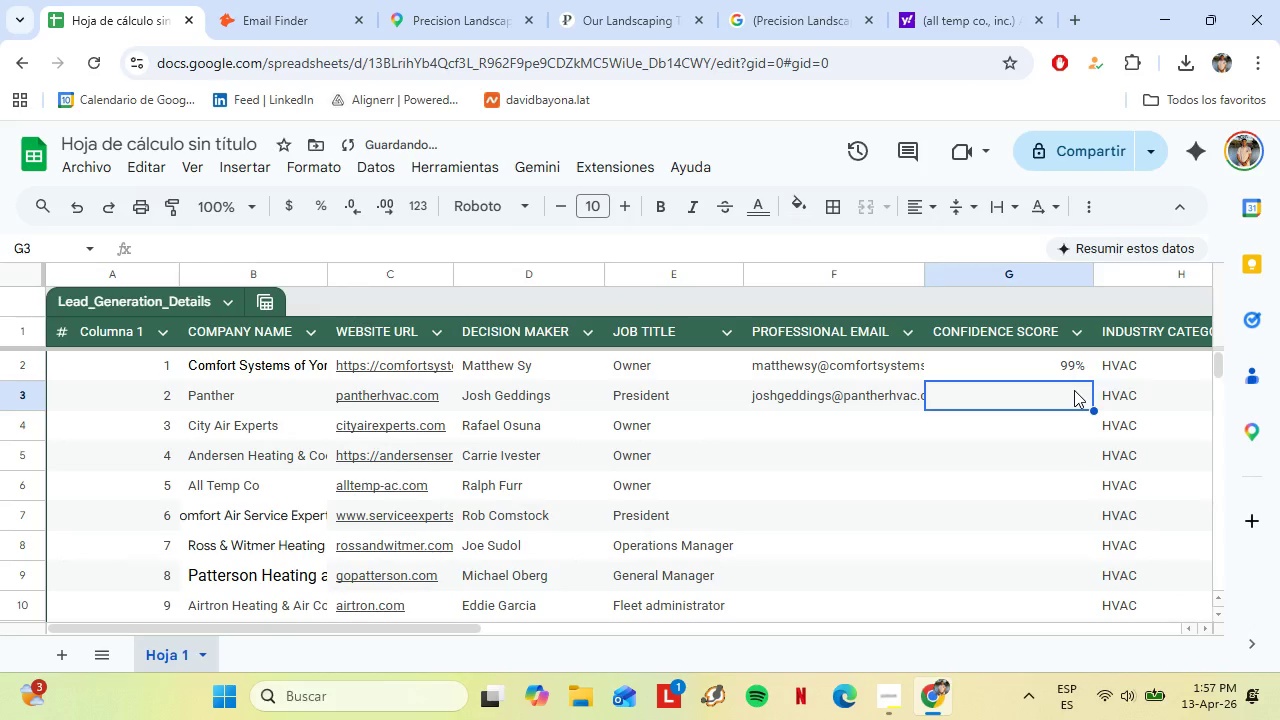 
type(95%)
 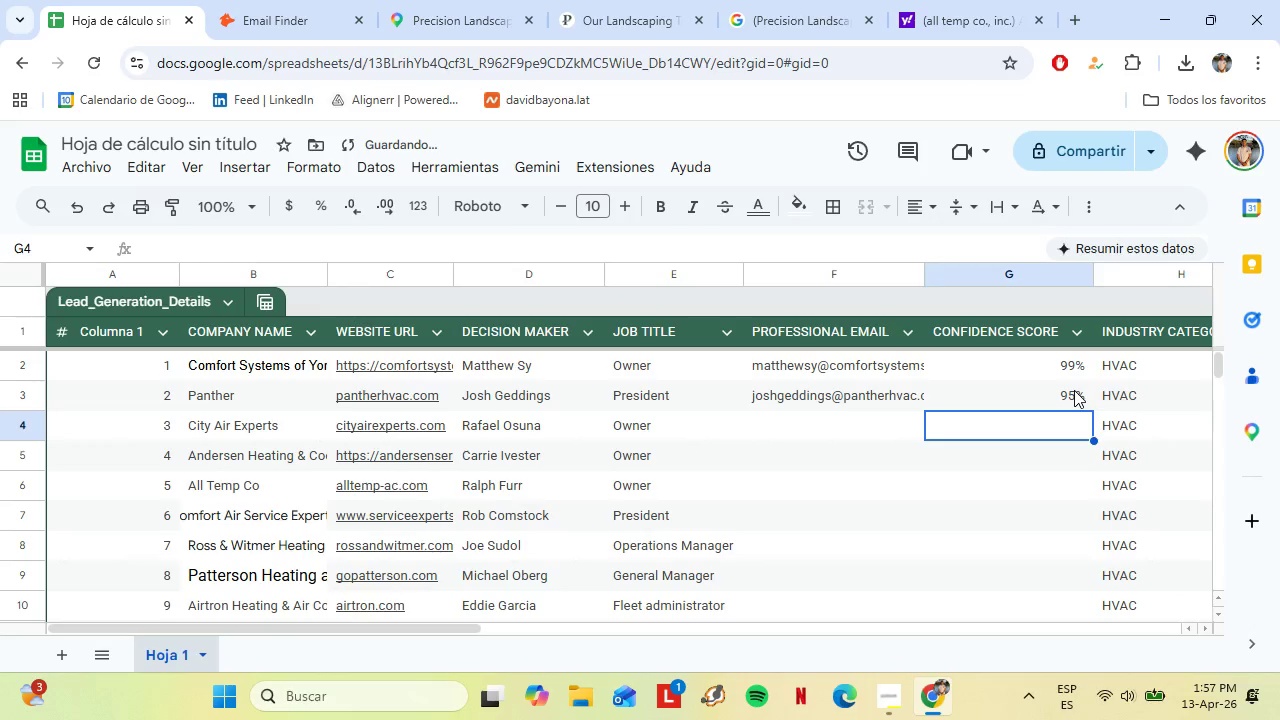 
 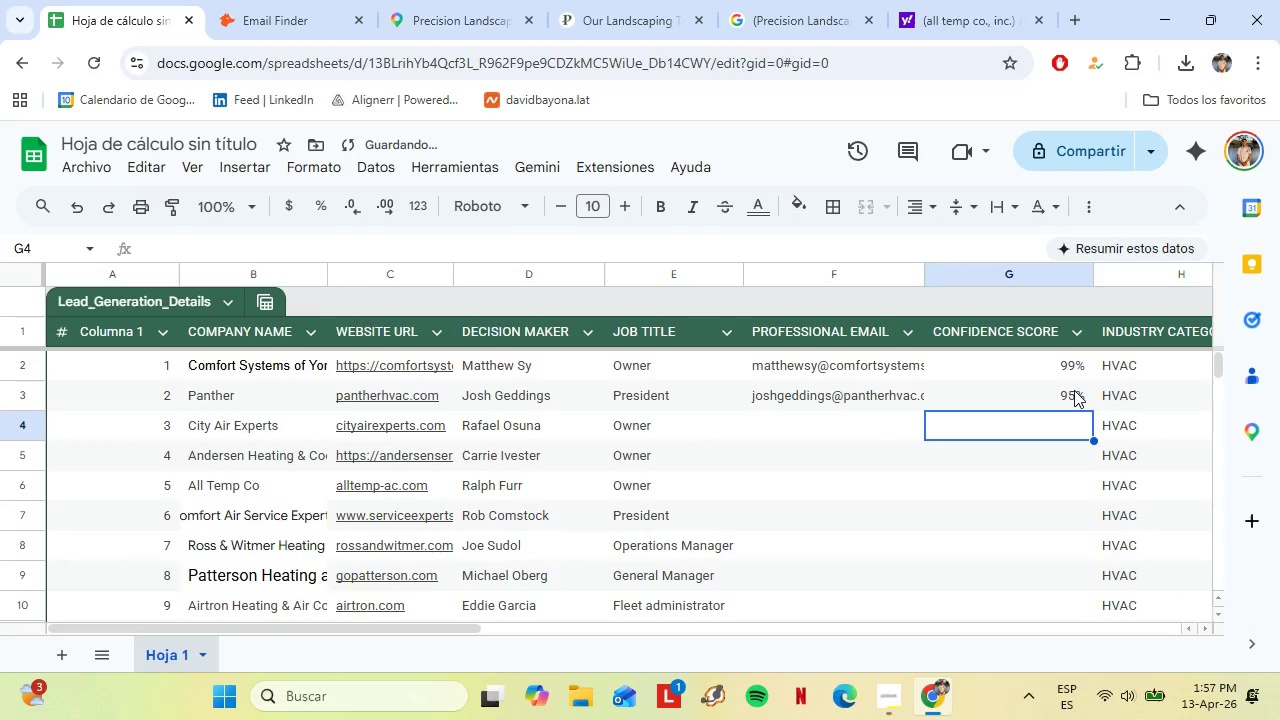 
key(ArrowDown)
 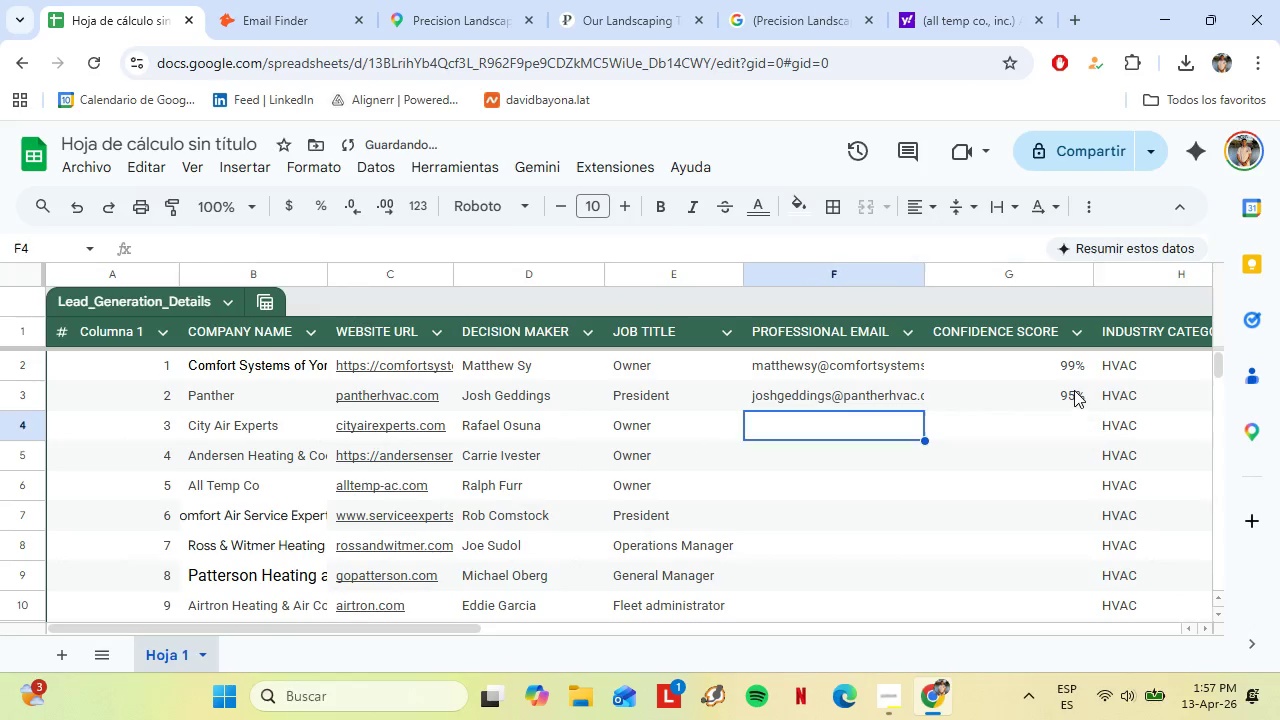 
key(ArrowLeft)
 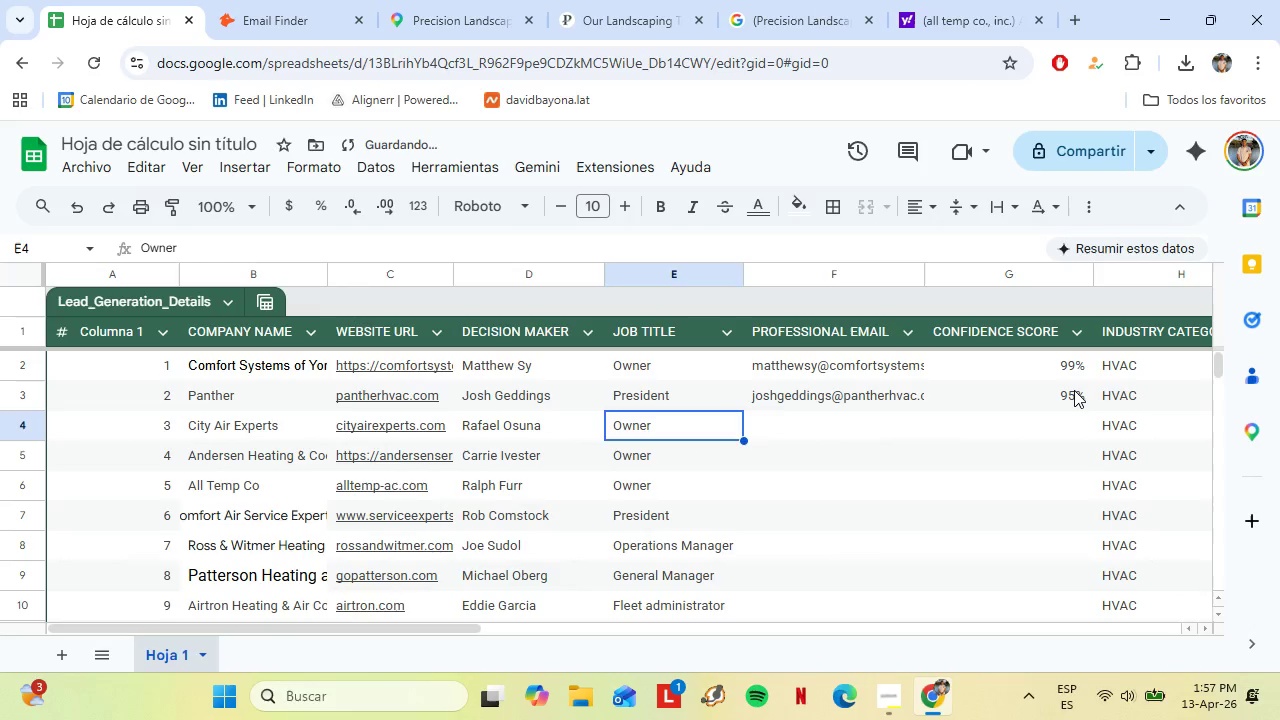 
key(ArrowLeft)
 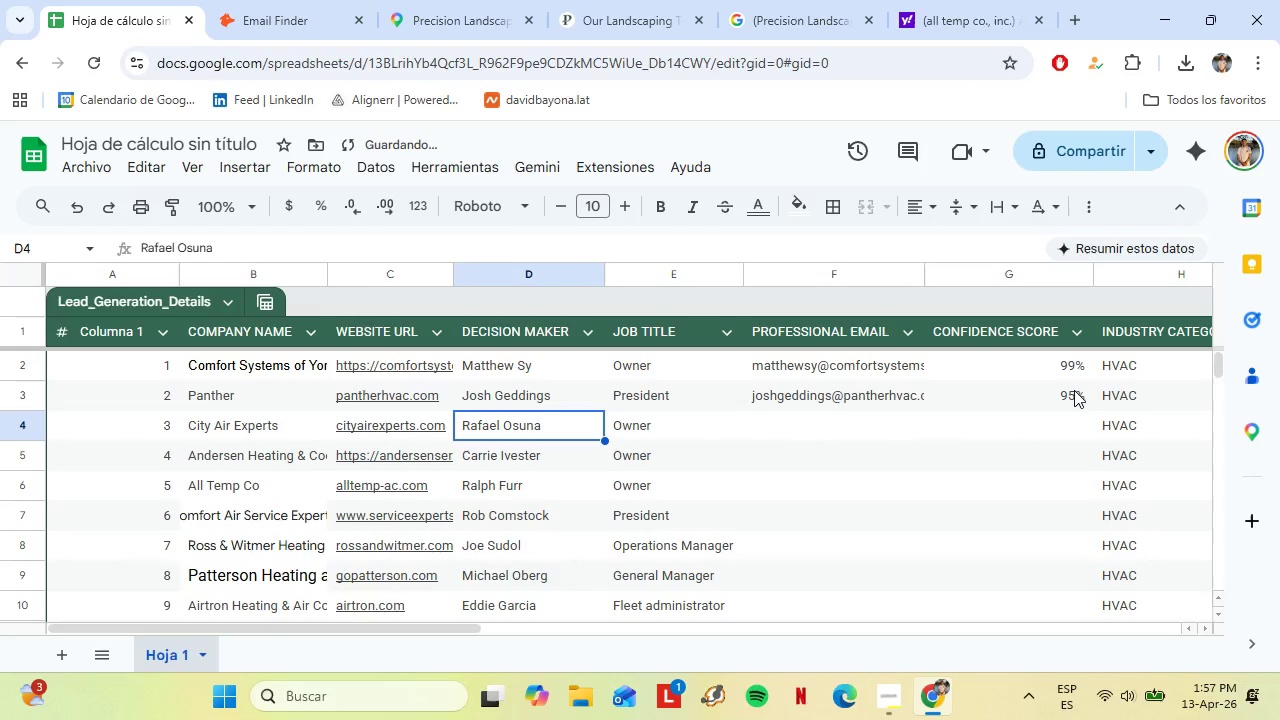 
key(ArrowLeft)
 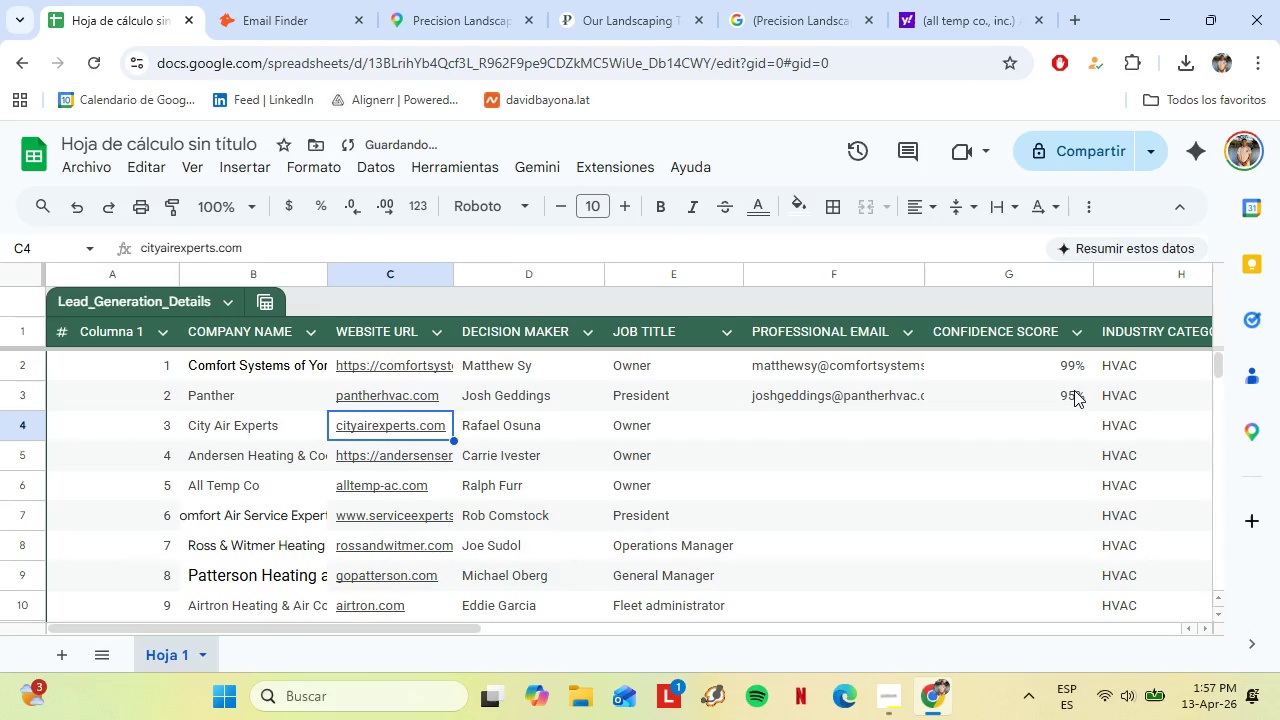 
key(ArrowLeft)
 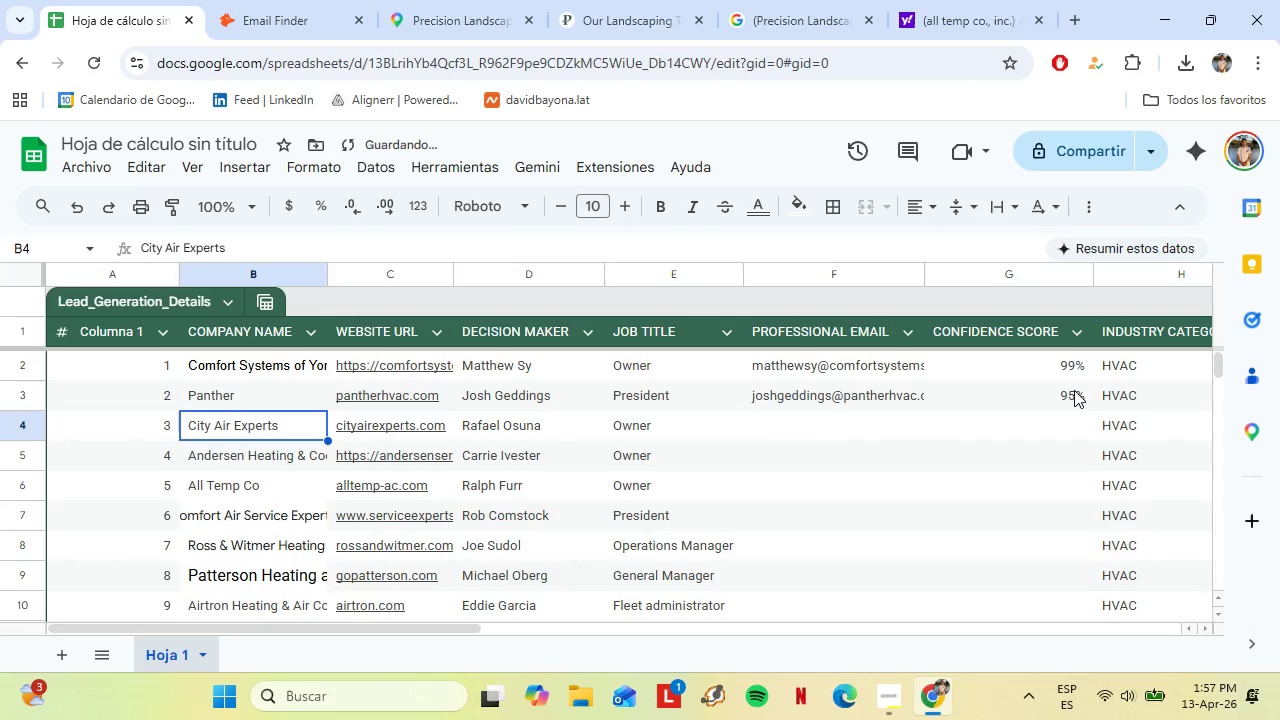 
key(ArrowLeft)
 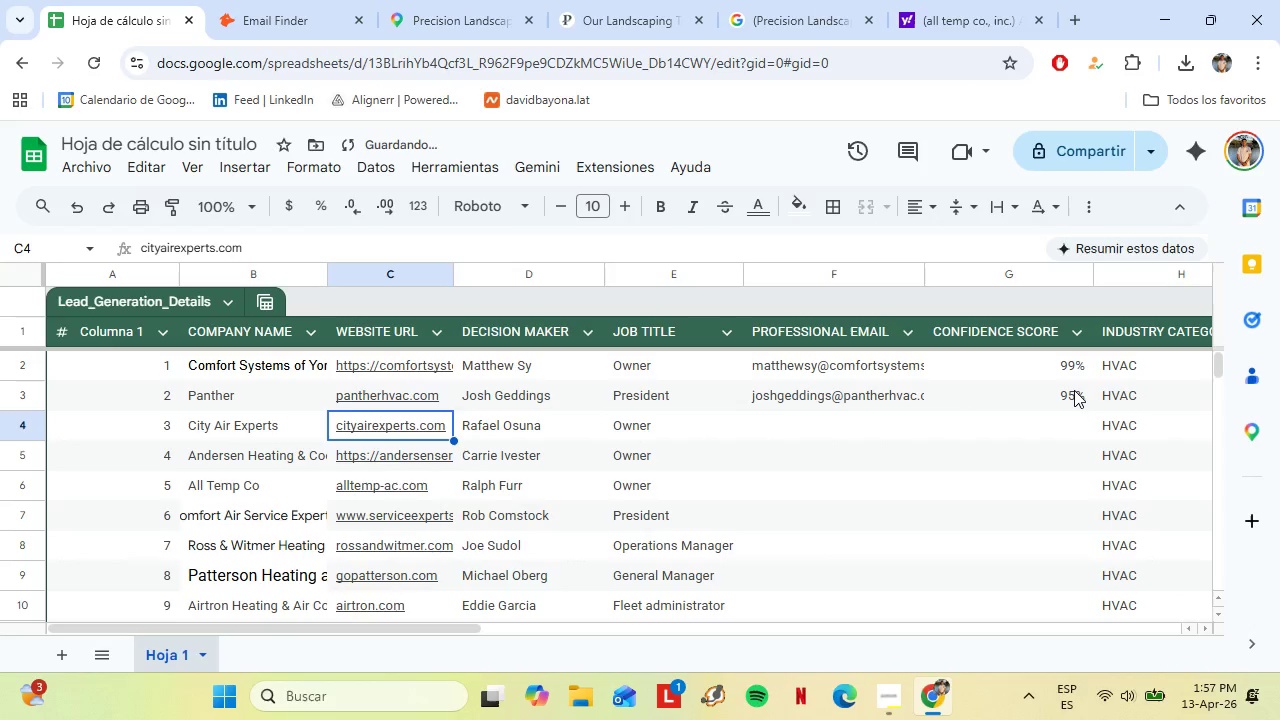 
key(ArrowRight)
 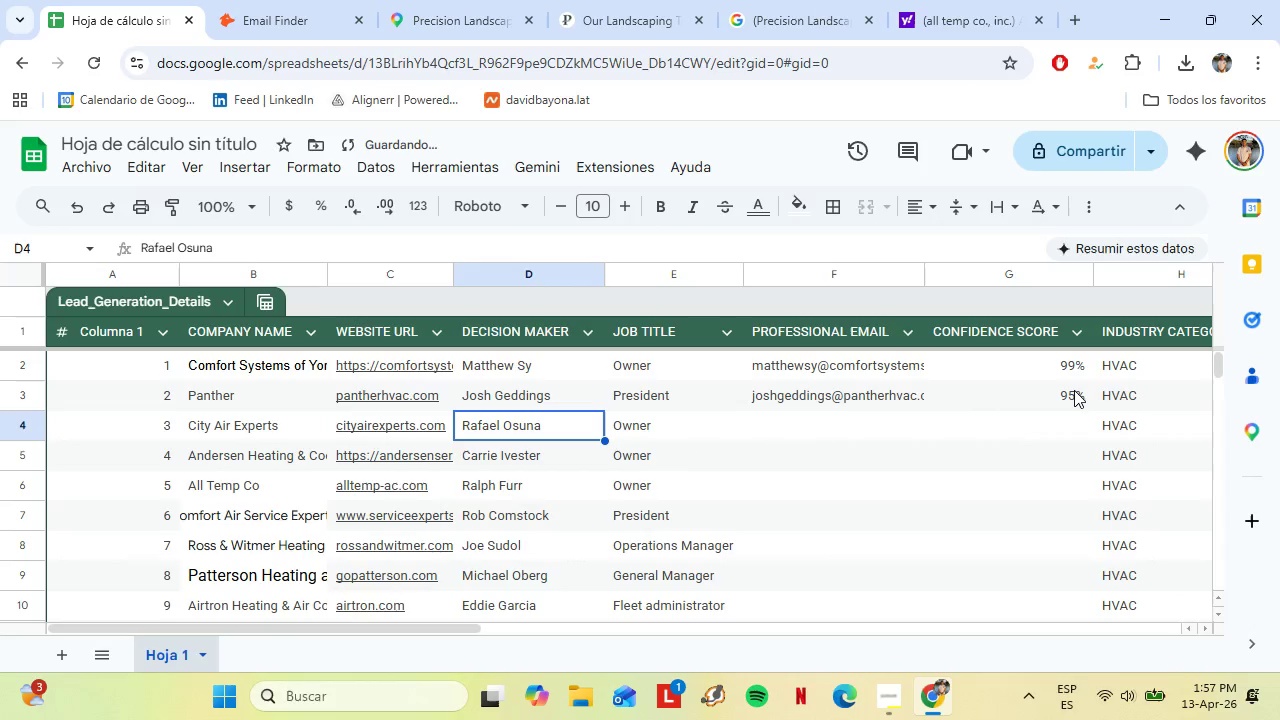 
key(ArrowRight)
 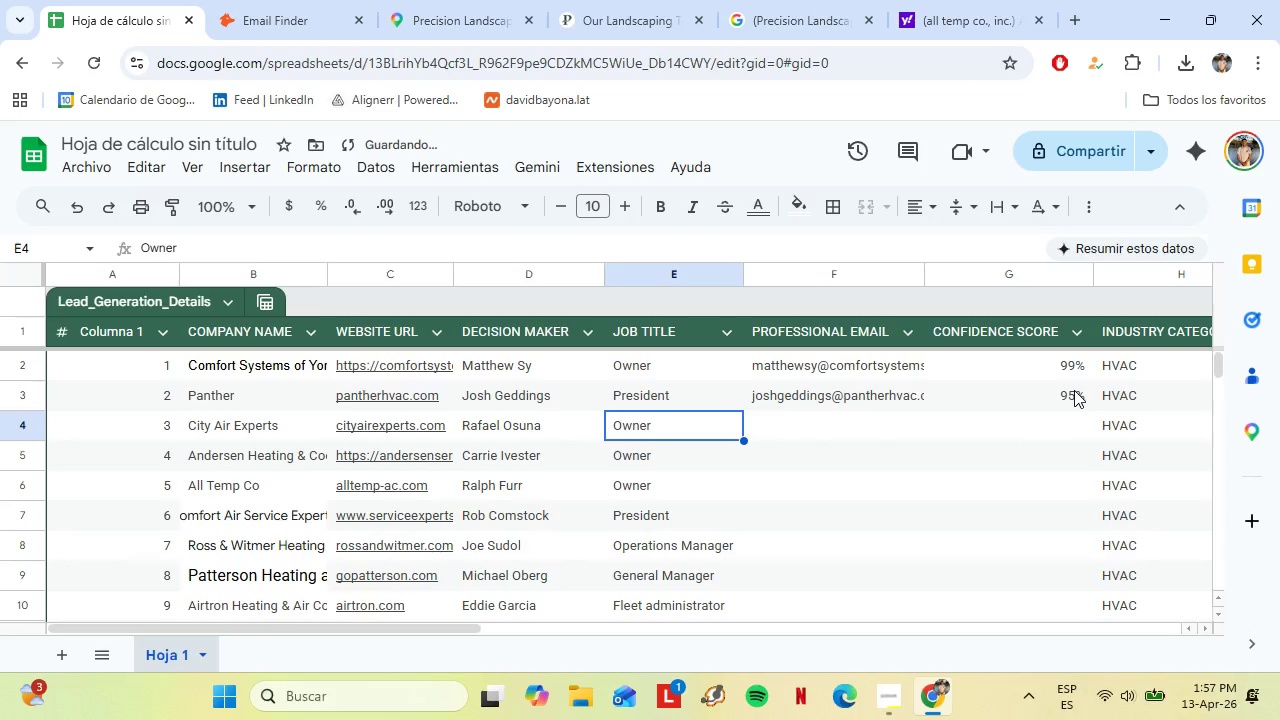 
key(ArrowRight)
 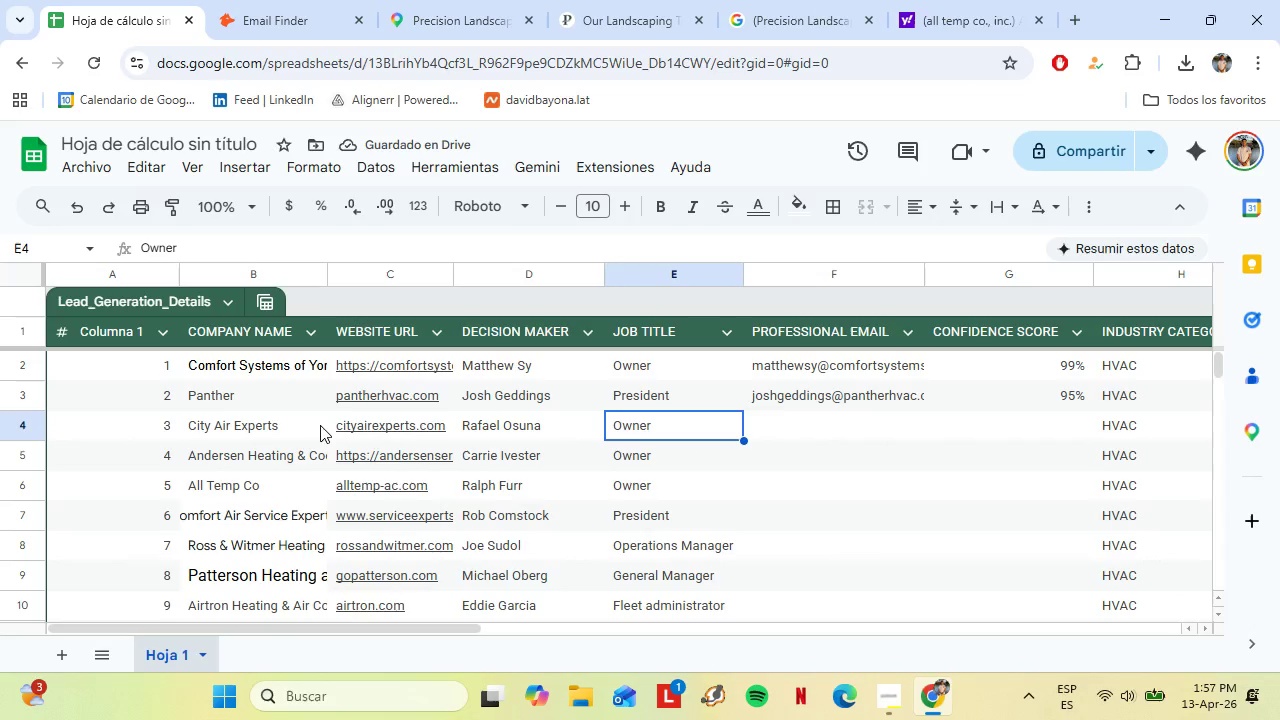 
left_click([476, 427])
 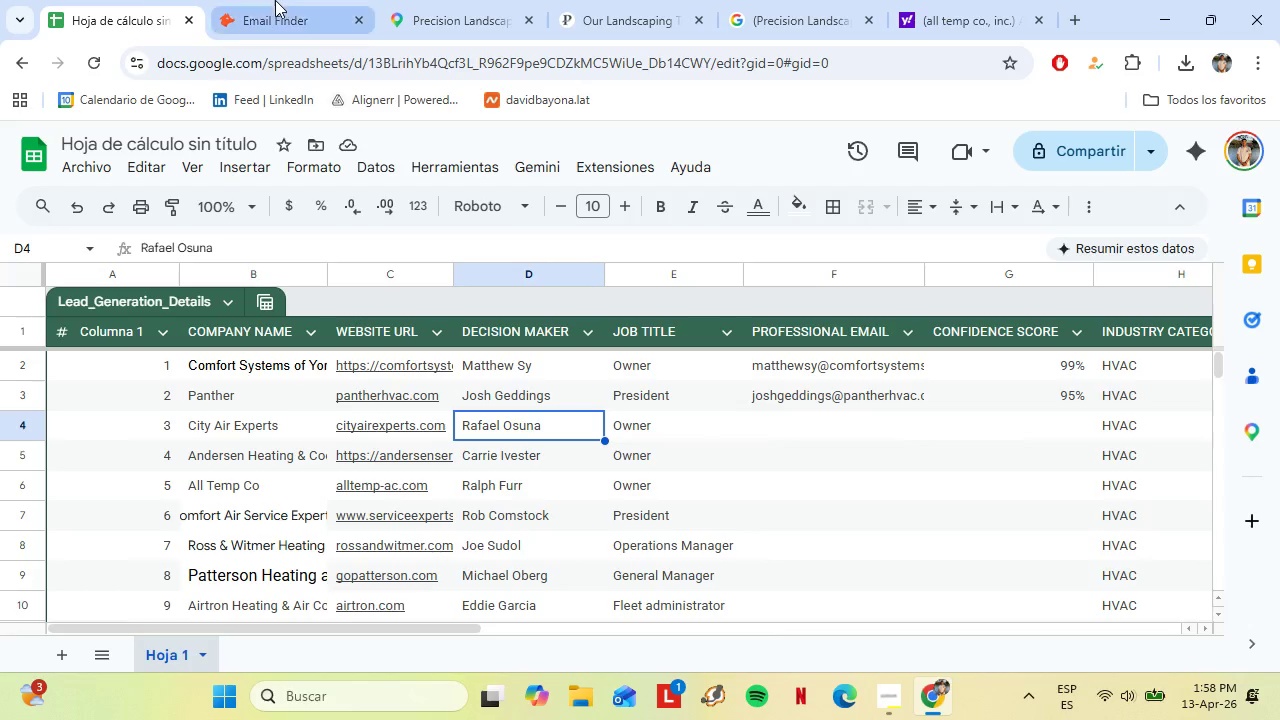 
left_click([275, 0])
 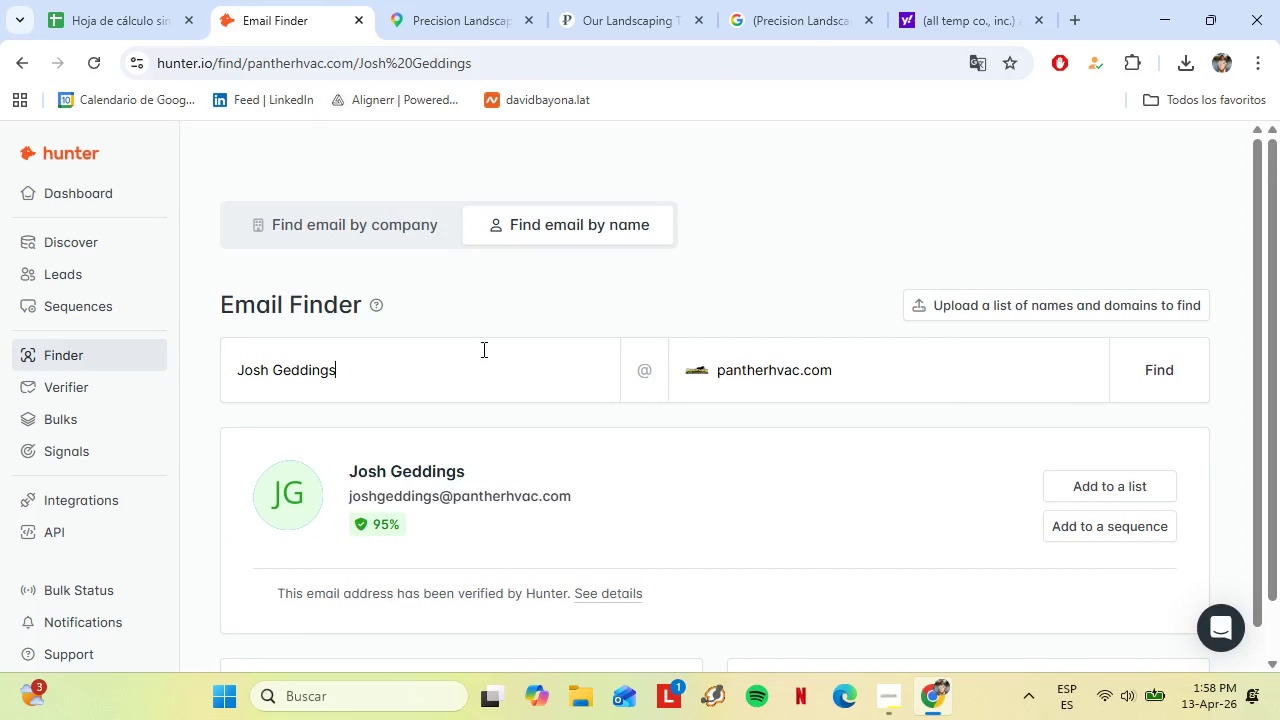 
left_click_drag(start_coordinate=[489, 349], to_coordinate=[252, 347])
 